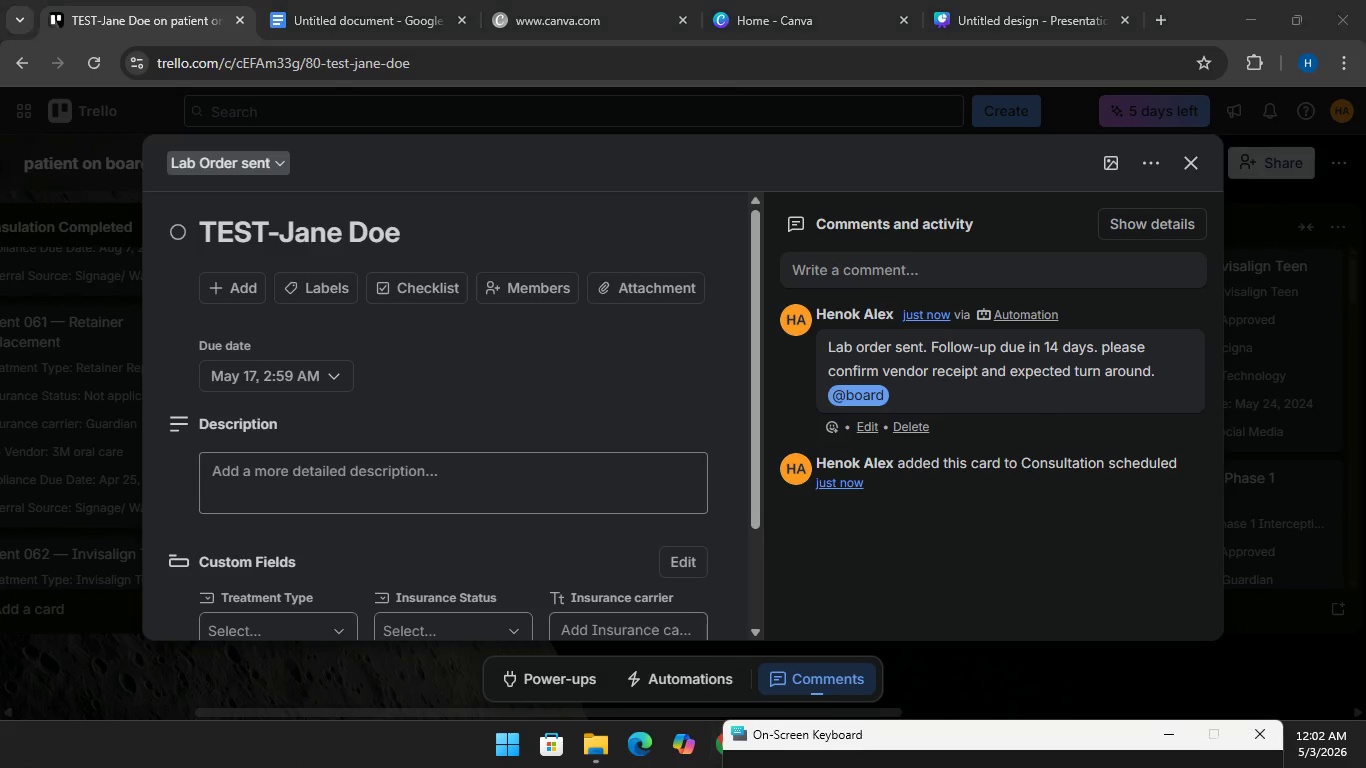 
left_click([503, 742])
 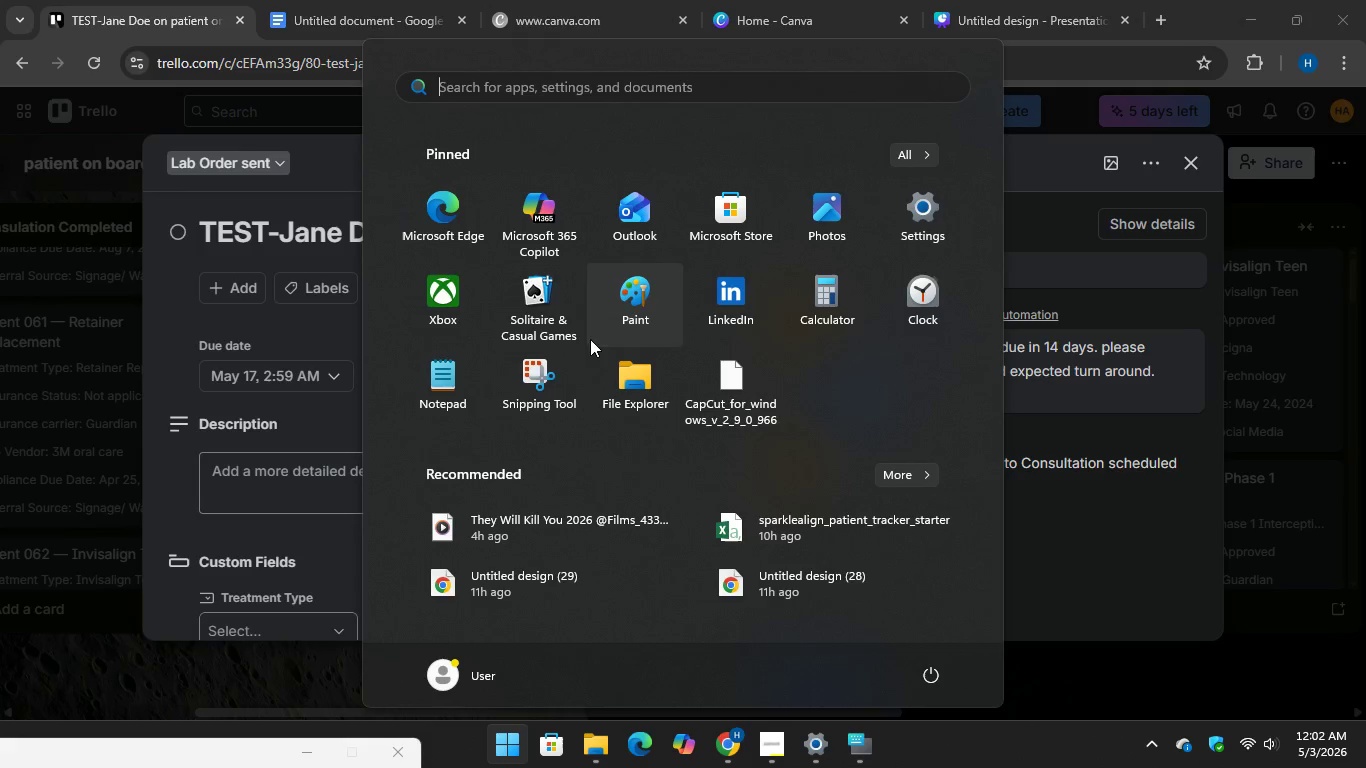 
left_click([546, 382])
 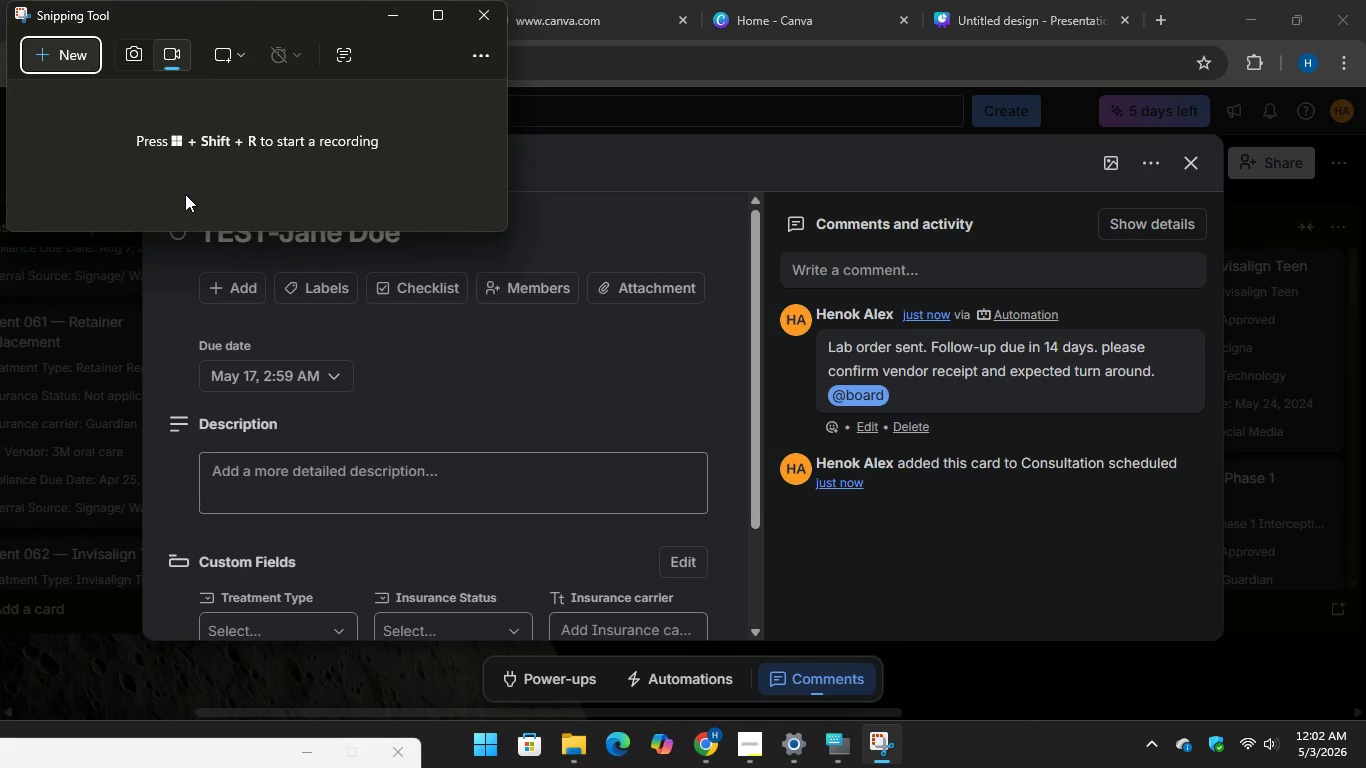 
left_click([134, 53])
 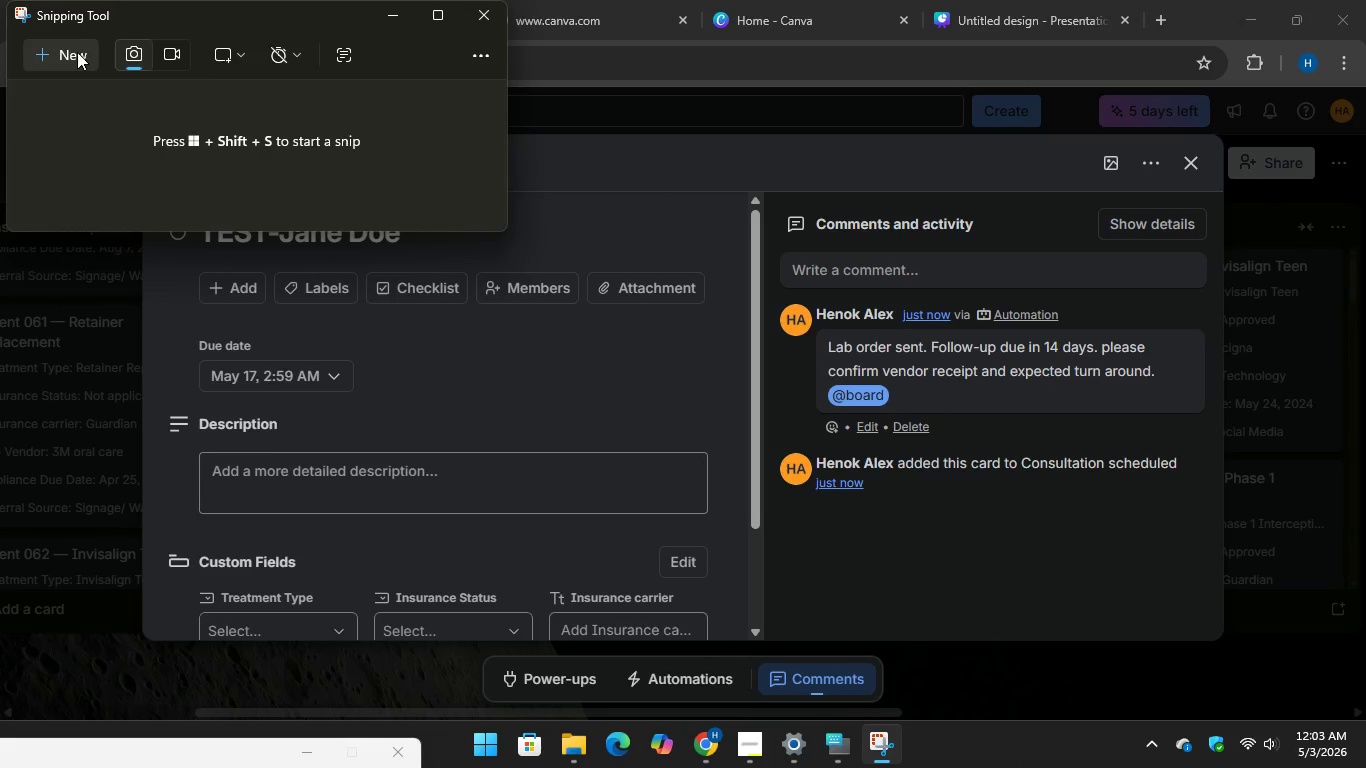 
left_click([70, 52])
 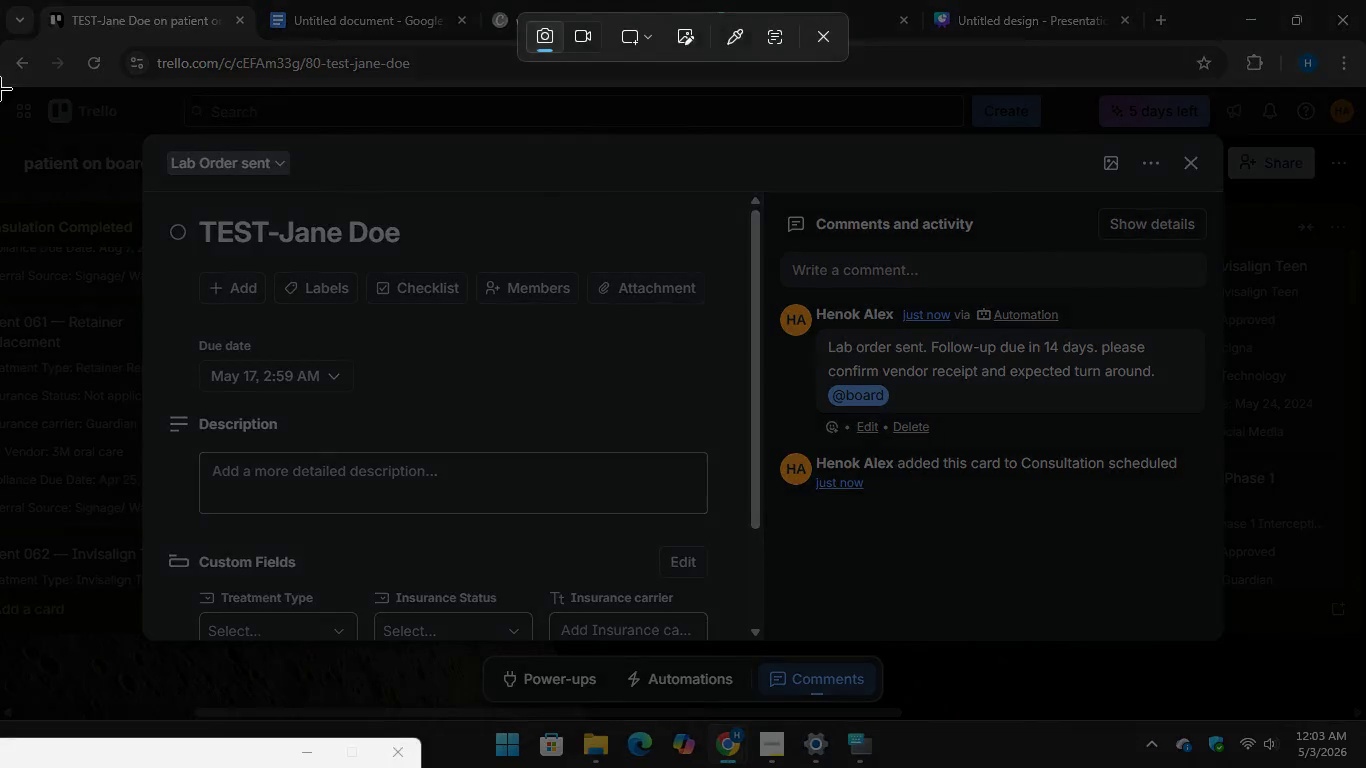 
left_click_drag(start_coordinate=[0, 89], to_coordinate=[1362, 729])
 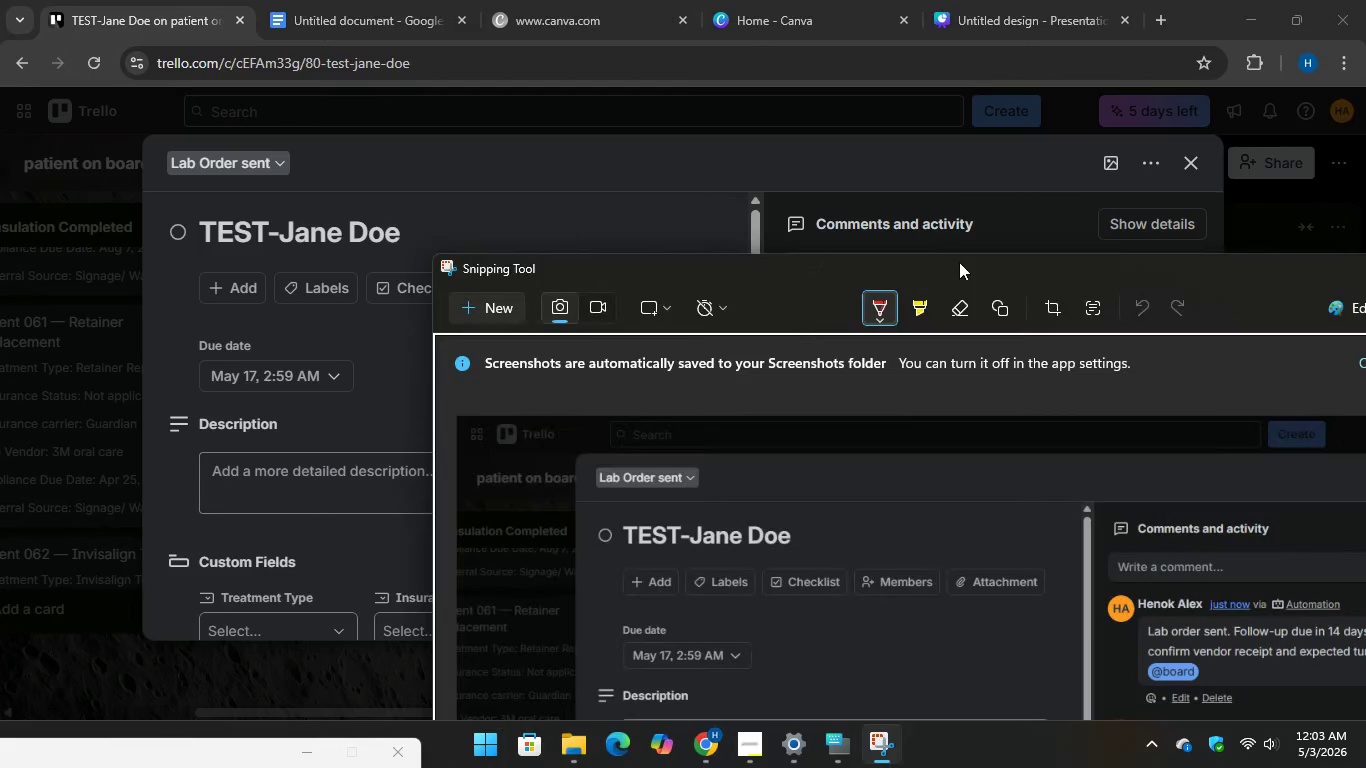 
left_click_drag(start_coordinate=[966, 267], to_coordinate=[704, 262])
 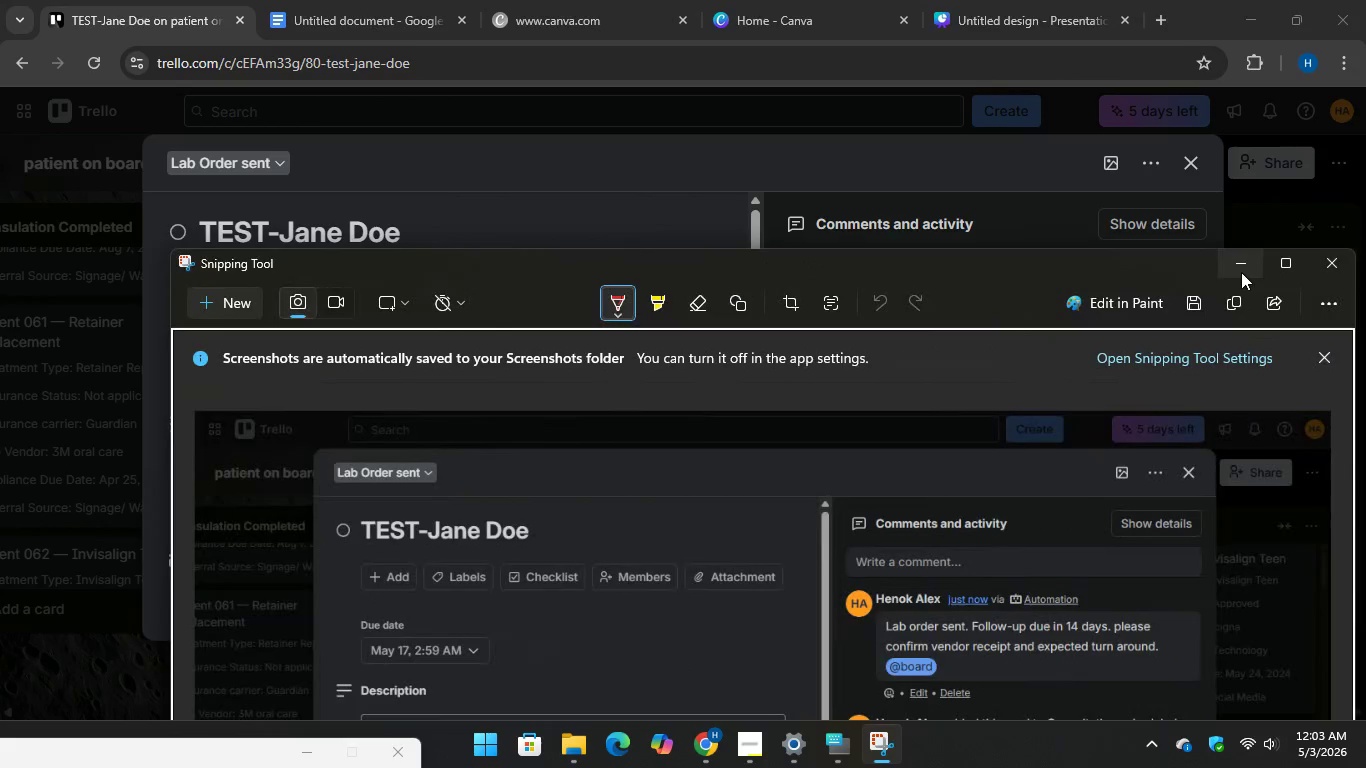 
left_click([1241, 272])
 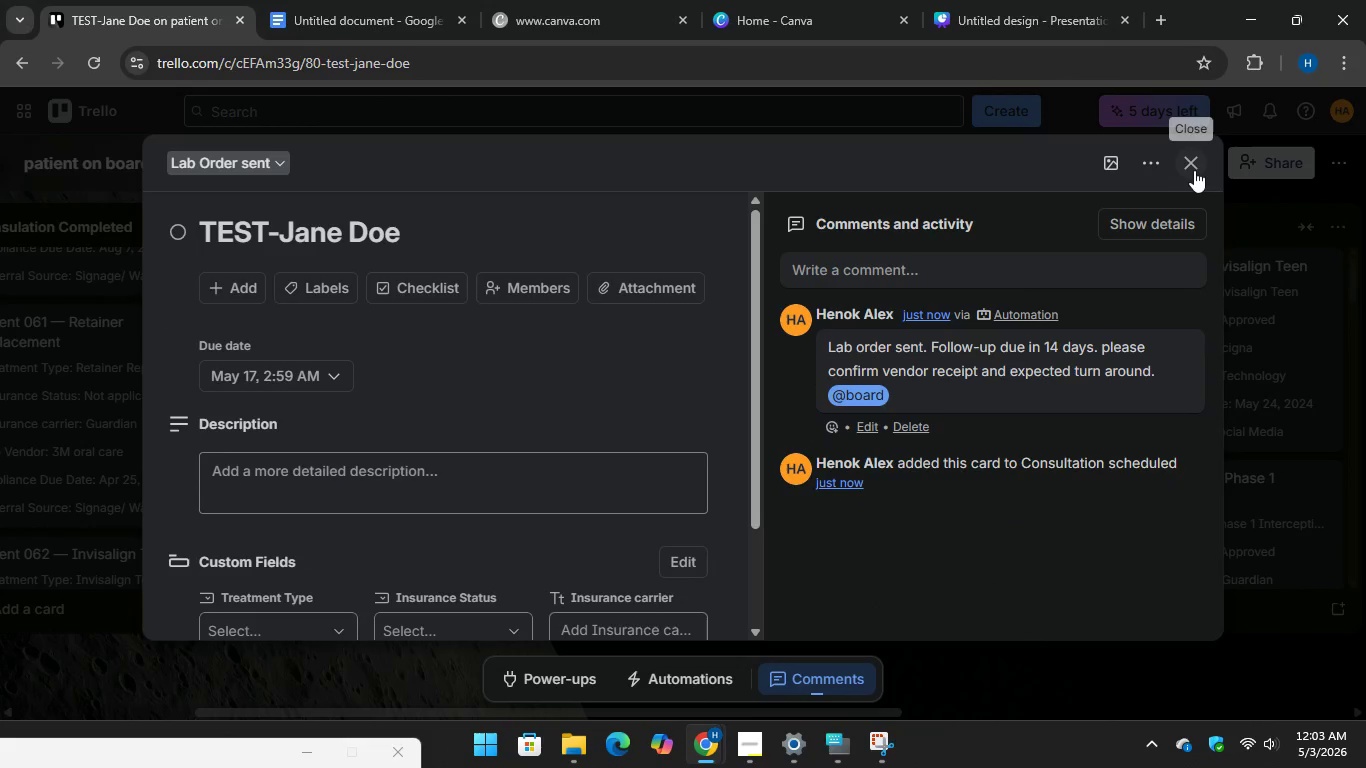 
left_click([1194, 170])
 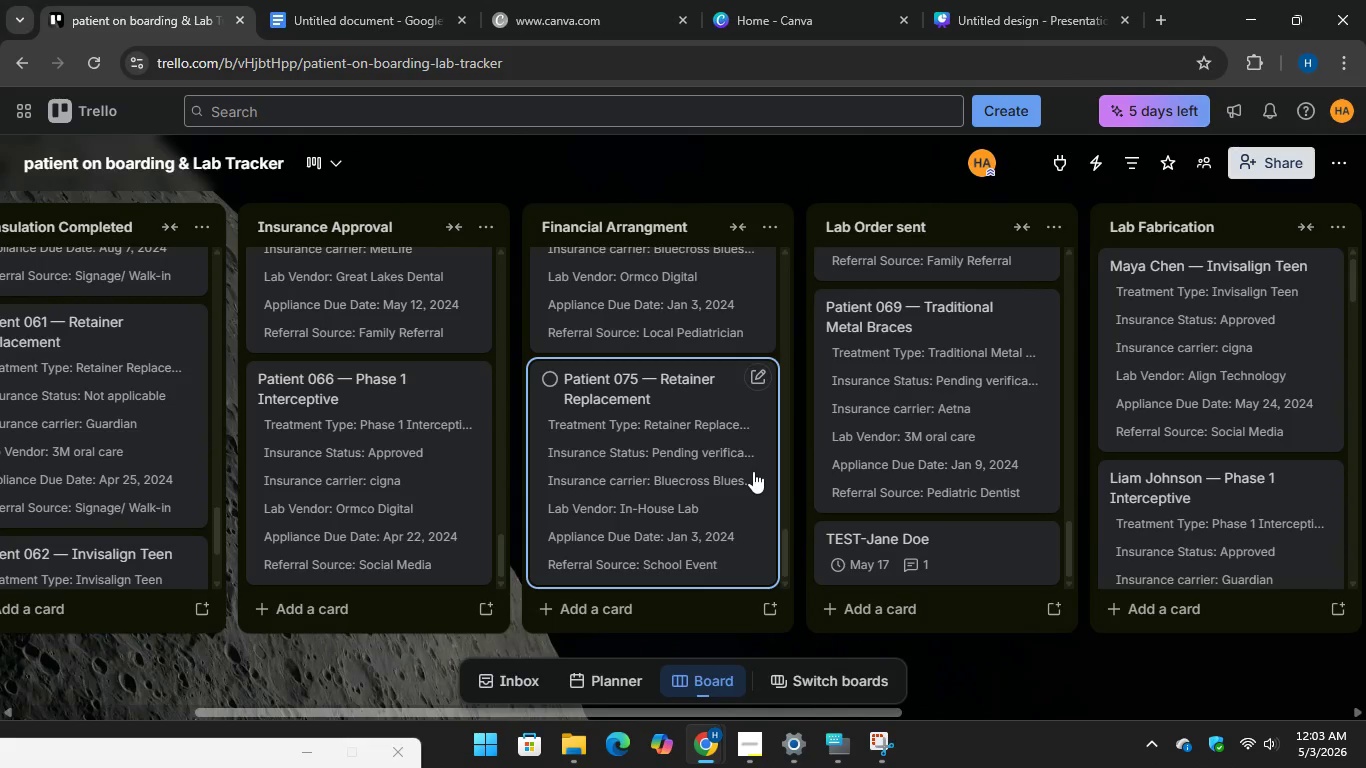 
wait(13.5)
 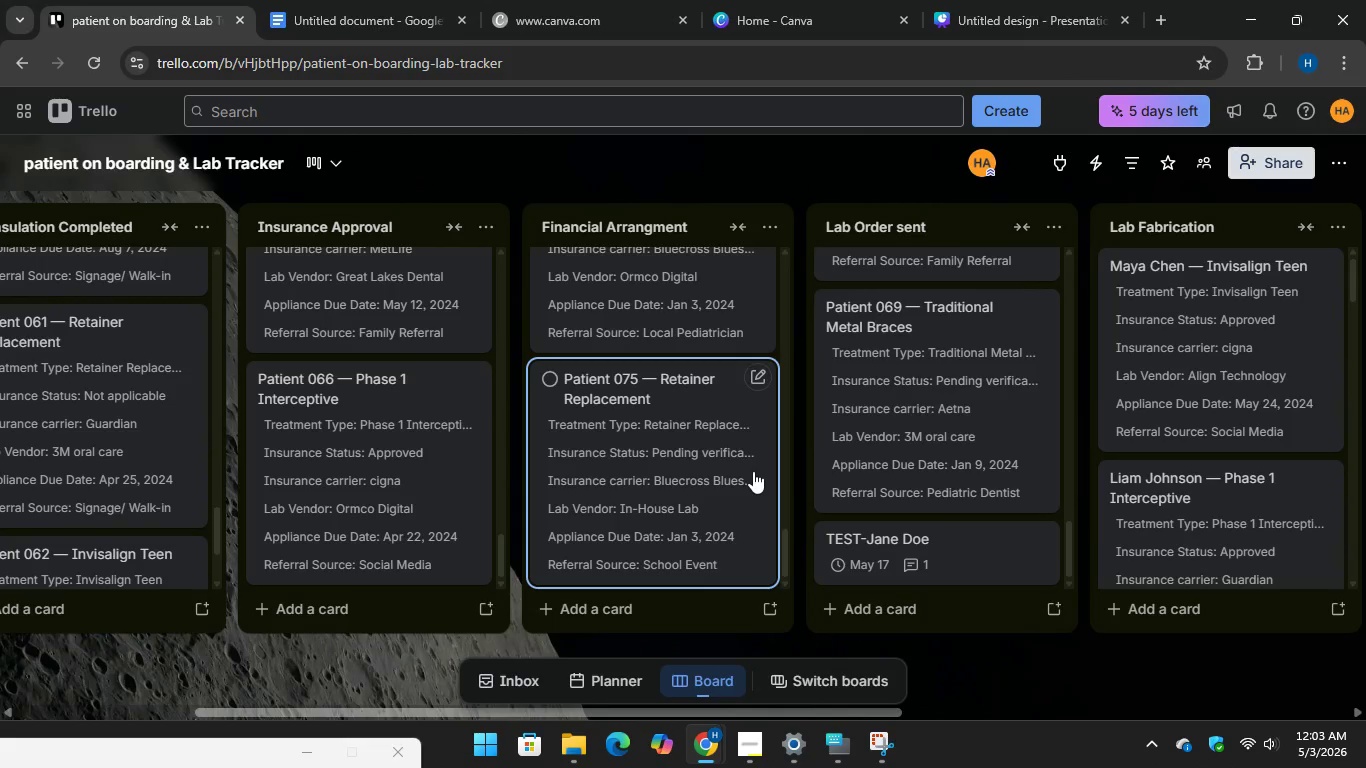 
left_click_drag(start_coordinate=[378, 706], to_coordinate=[55, 707])
 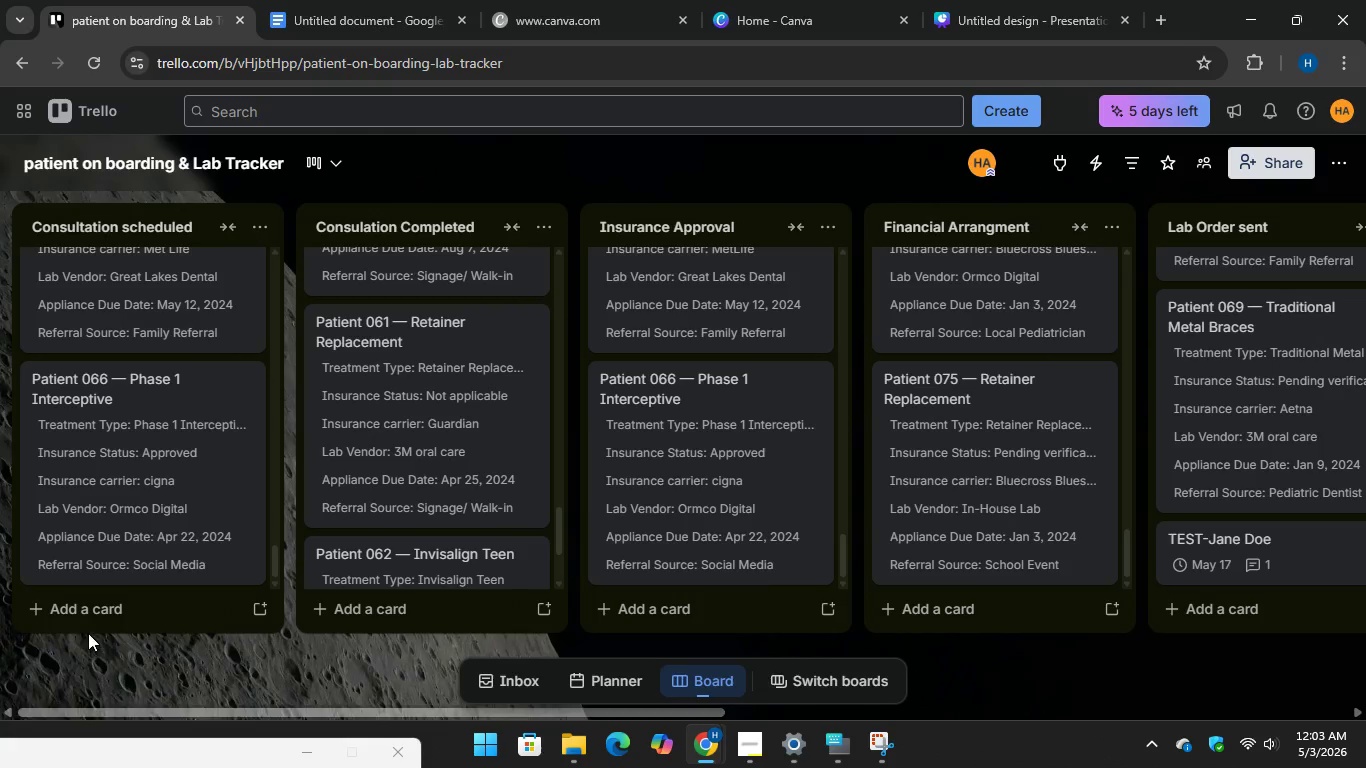 
left_click([79, 609])
 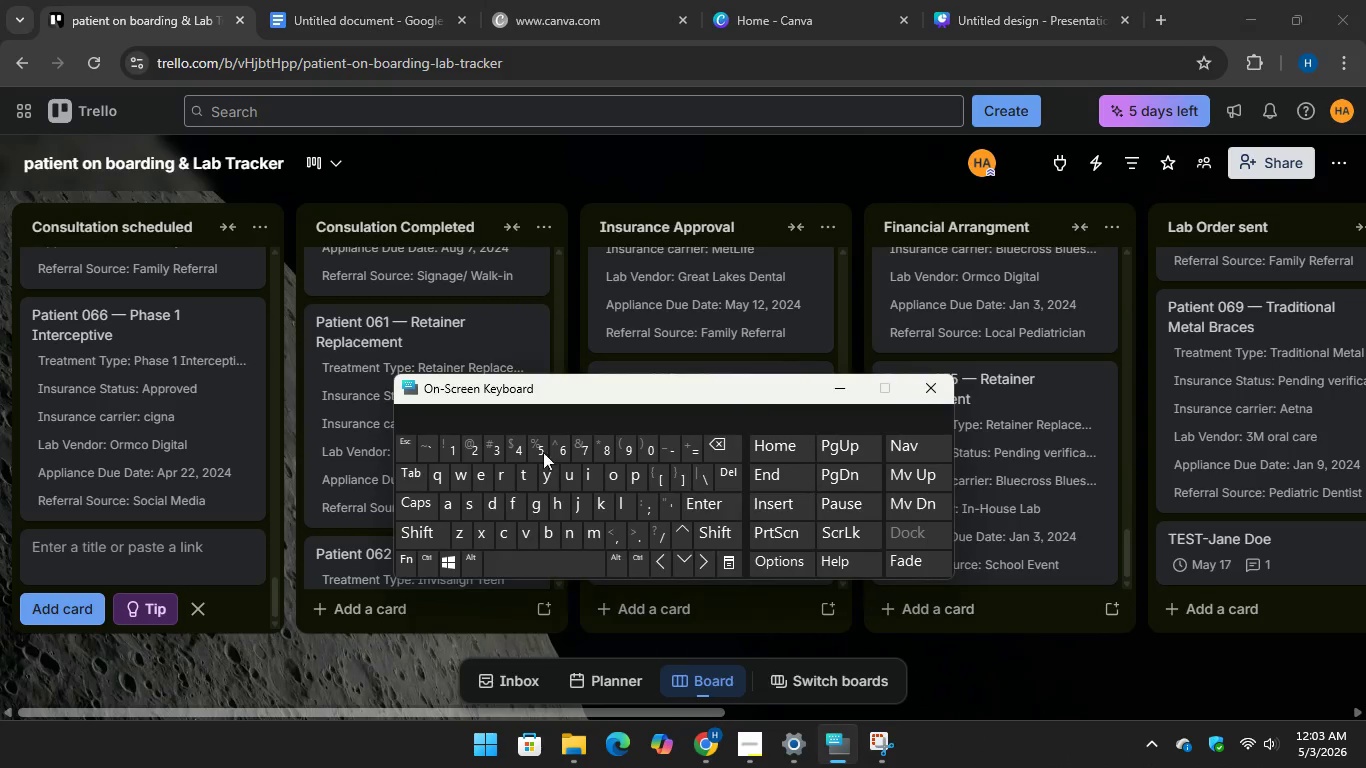 
left_click([114, 546])
 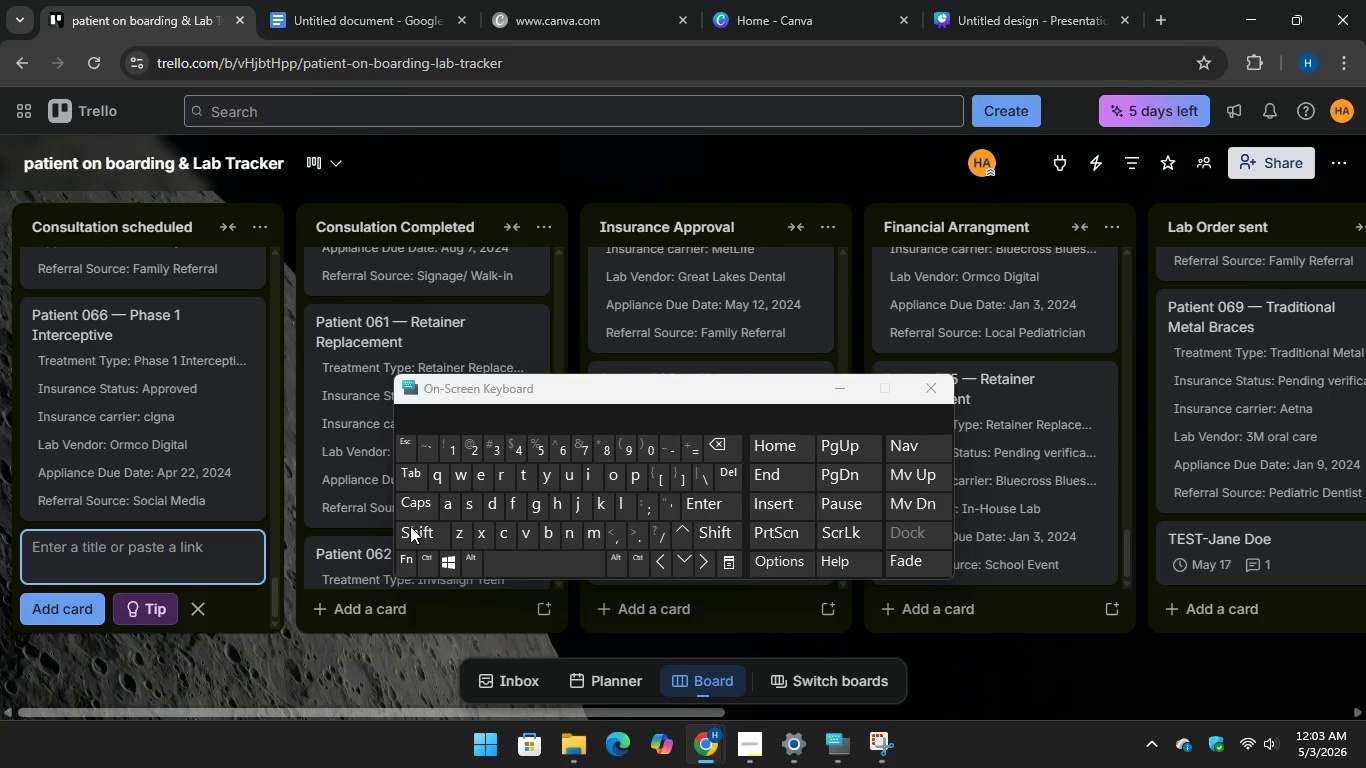 
type(TEST-John Doe)
 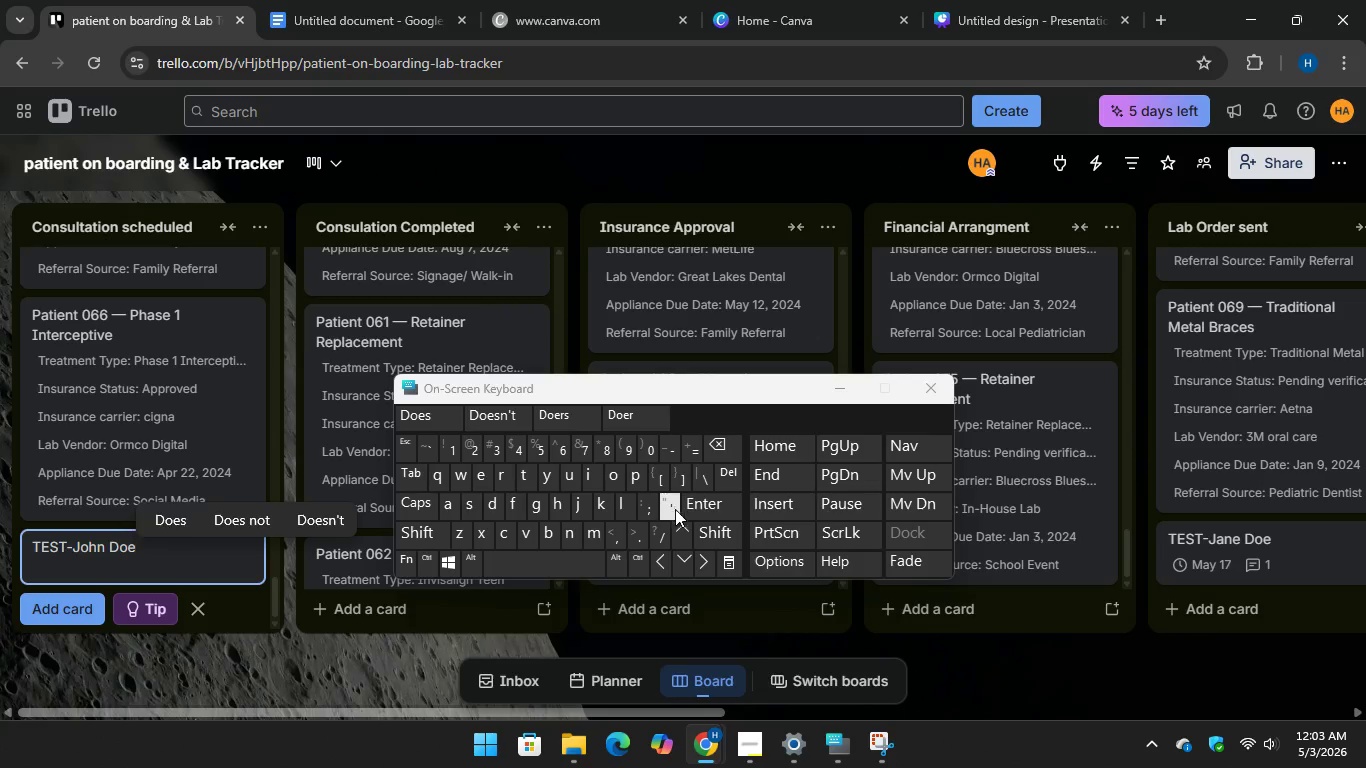 
key(Enter)
 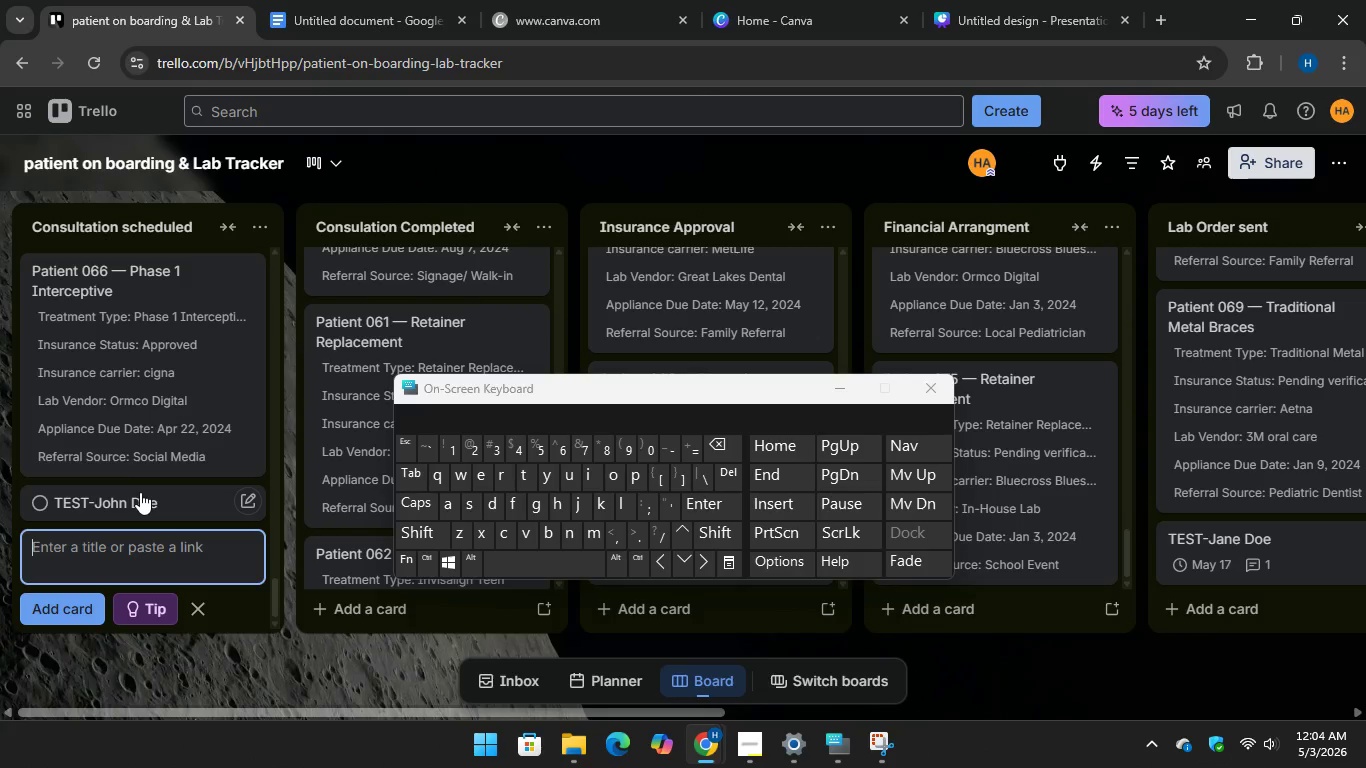 
wait(23.64)
 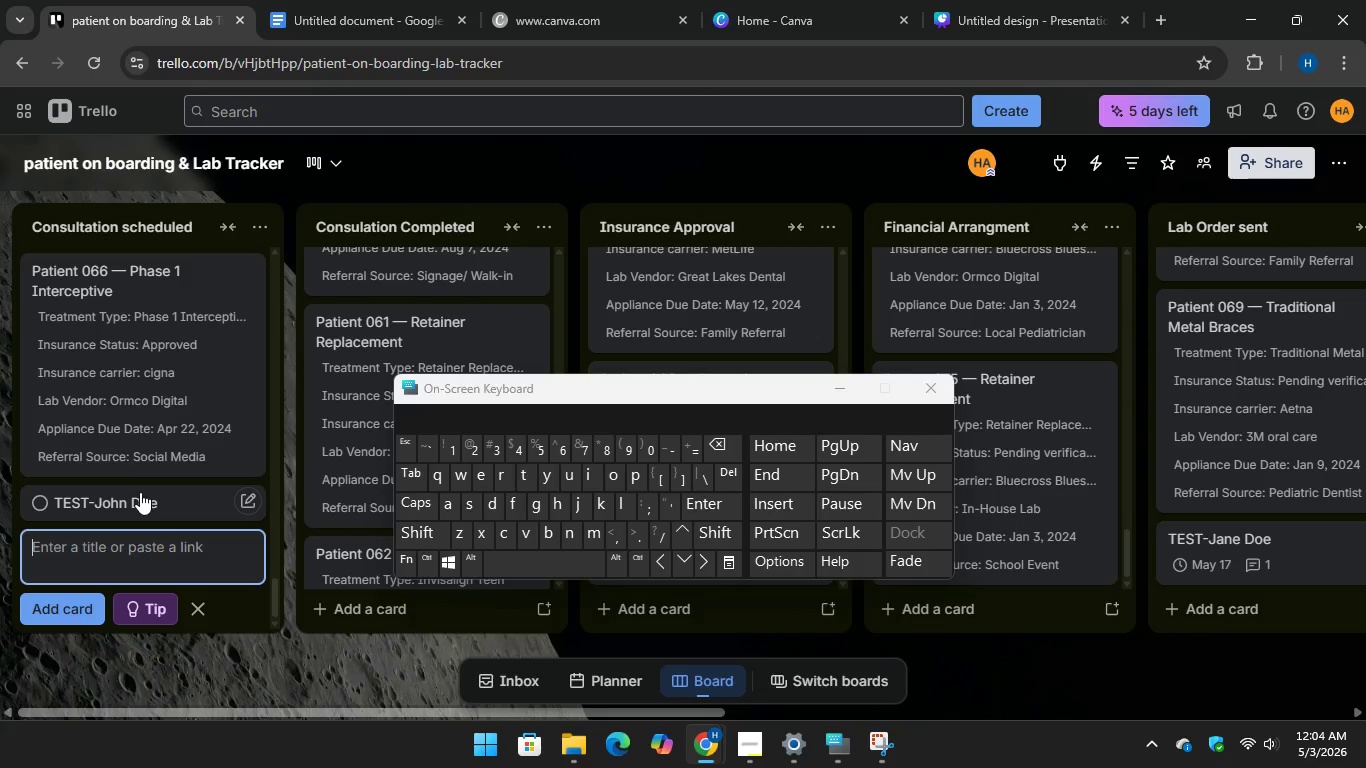 
left_click_drag(start_coordinate=[118, 496], to_coordinate=[671, 553])
 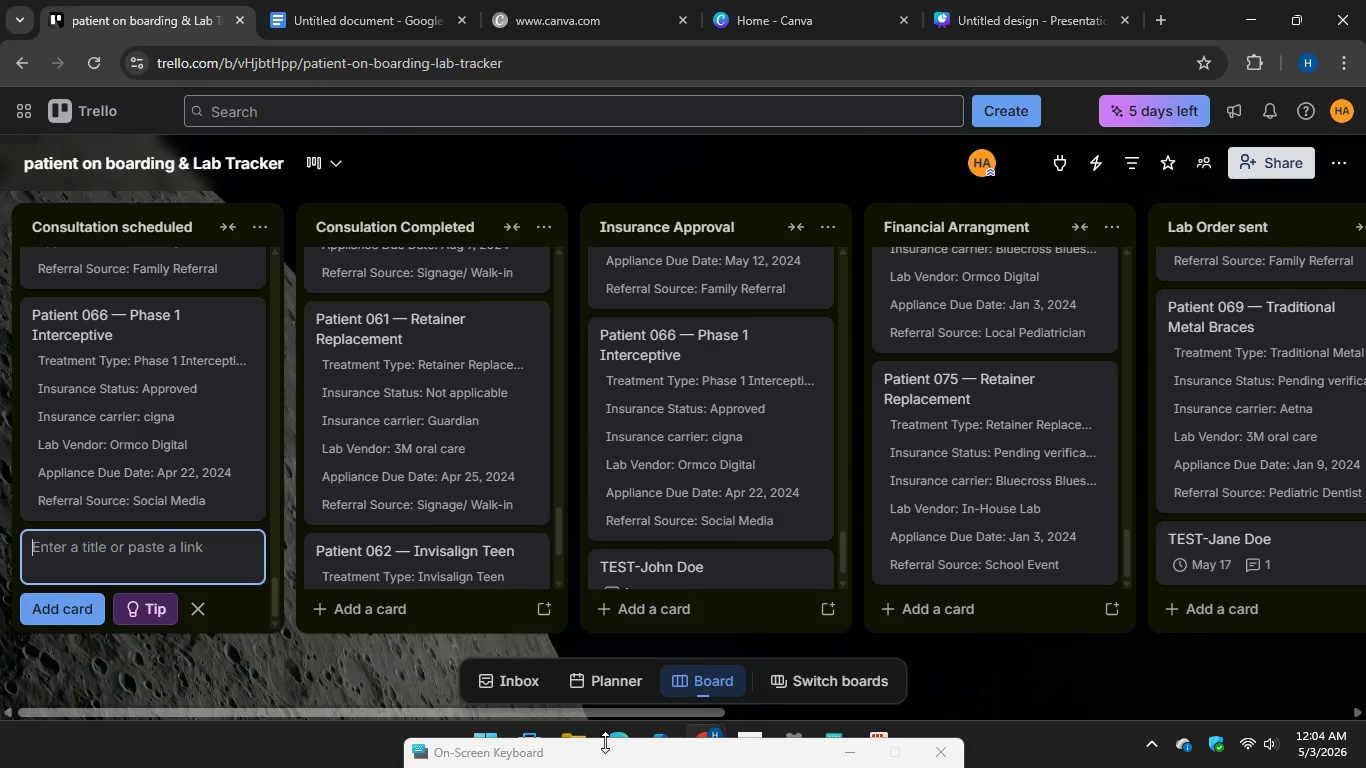 
scroll: coordinate [716, 531], scroll_direction: down, amount: 3.0
 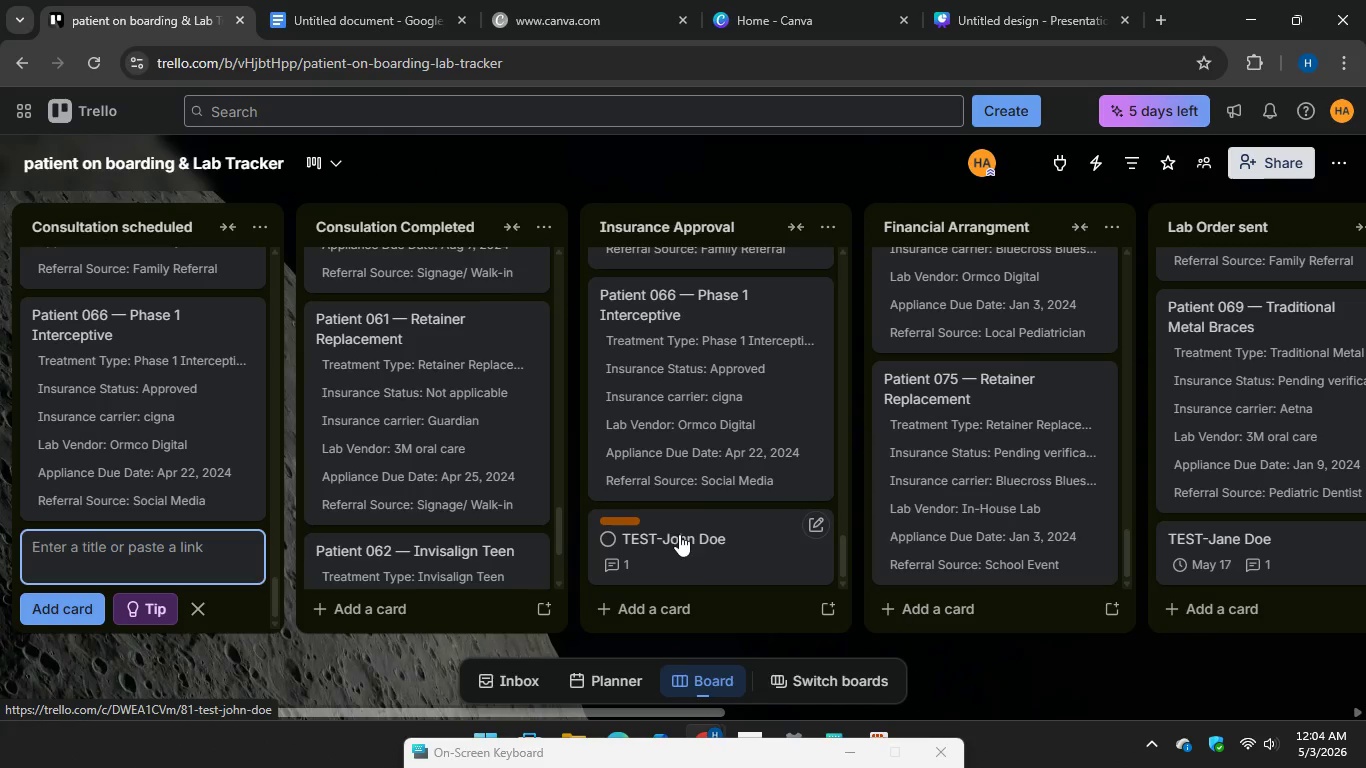 
left_click([700, 538])
 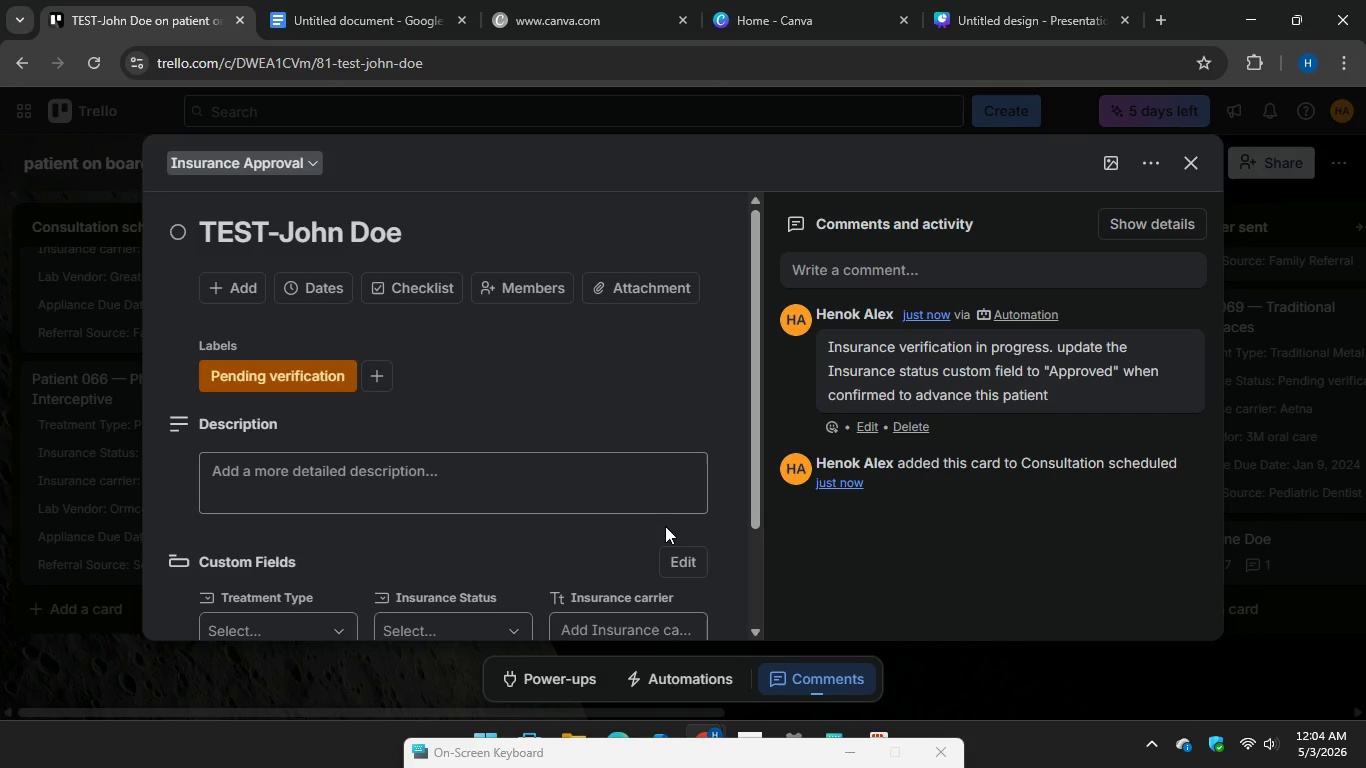 
scroll: coordinate [665, 528], scroll_direction: down, amount: 1.0
 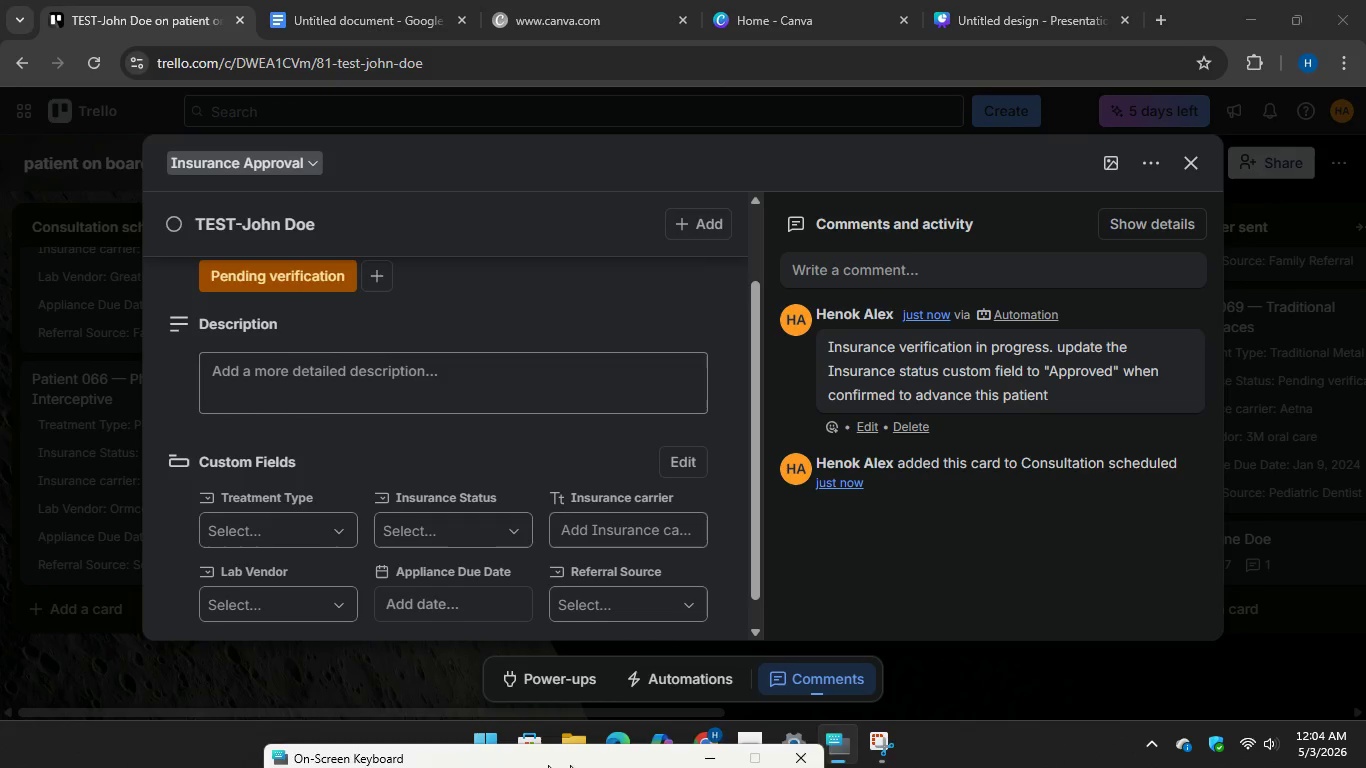 
left_click([875, 754])
 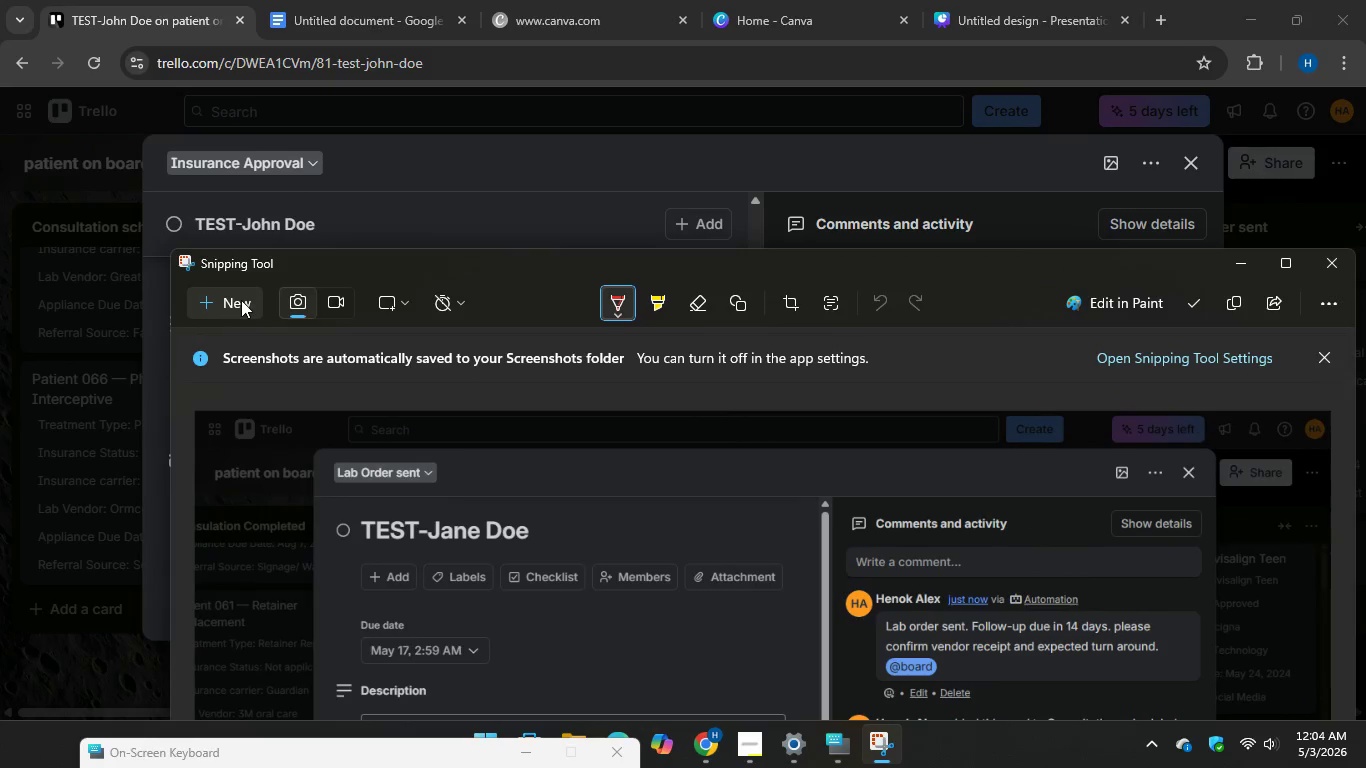 
left_click([241, 300])
 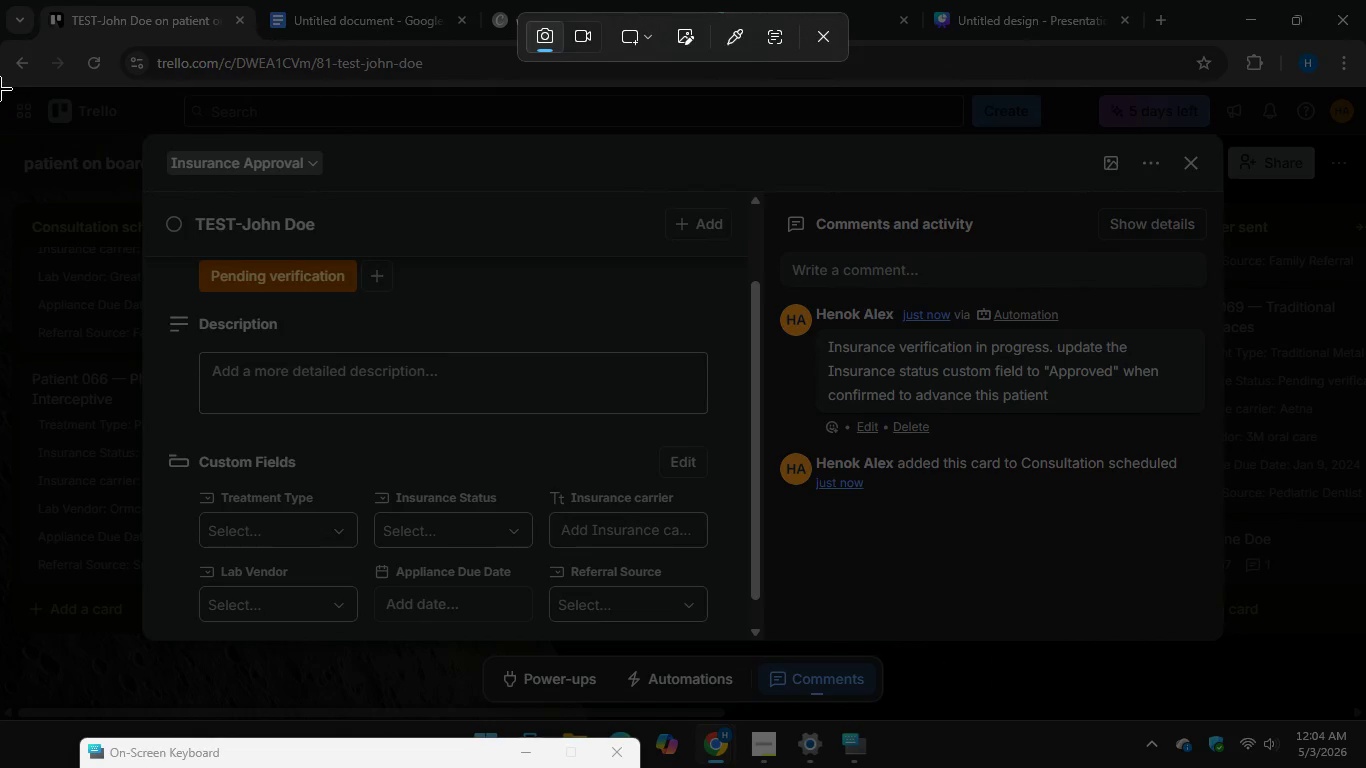 
left_click_drag(start_coordinate=[0, 89], to_coordinate=[1359, 726])
 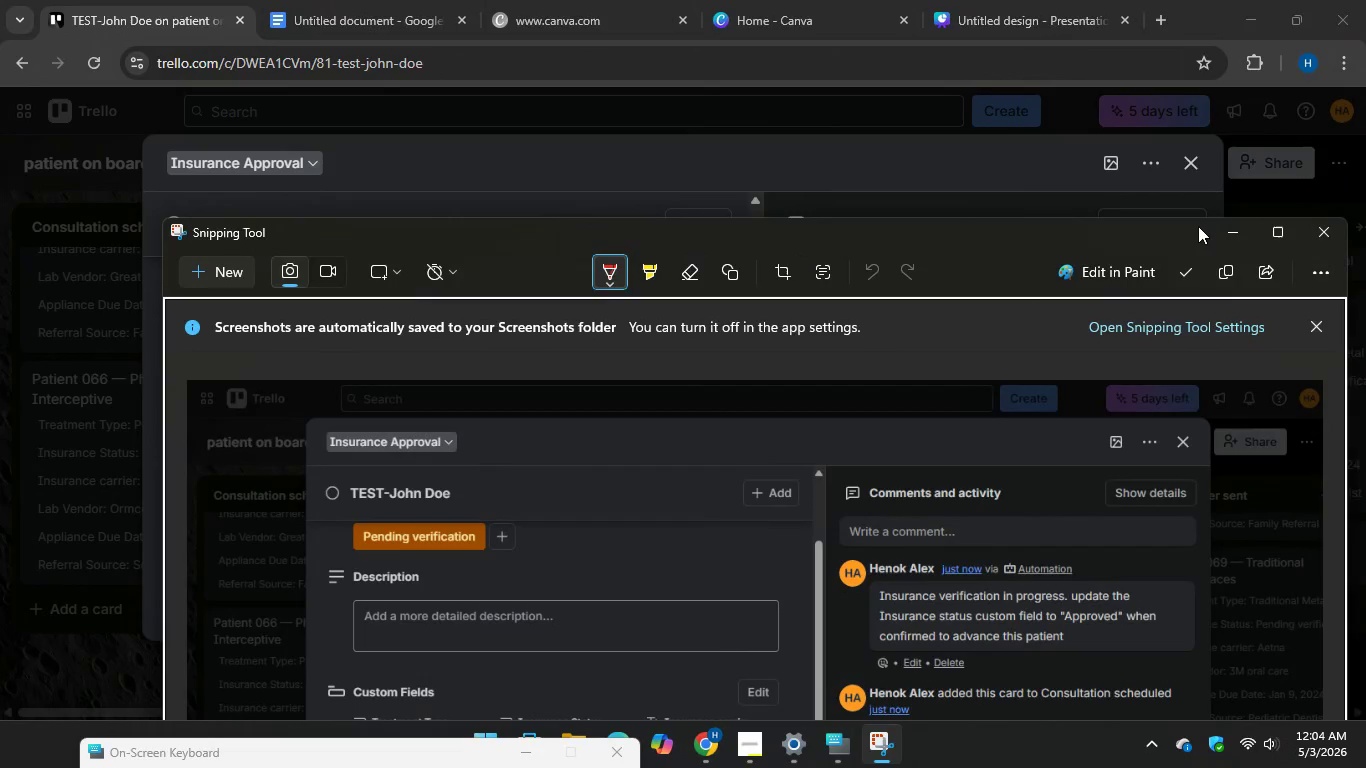 
left_click([1228, 236])
 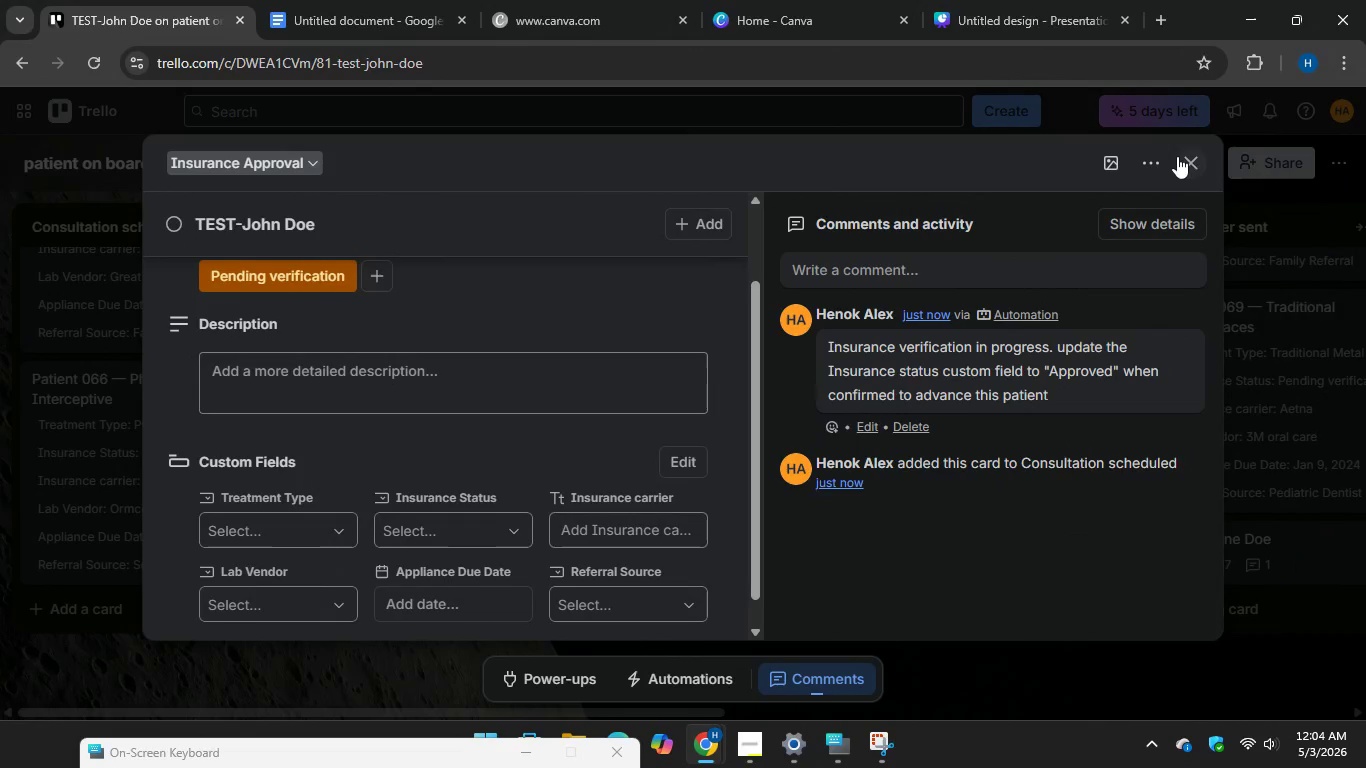 
left_click([1185, 165])
 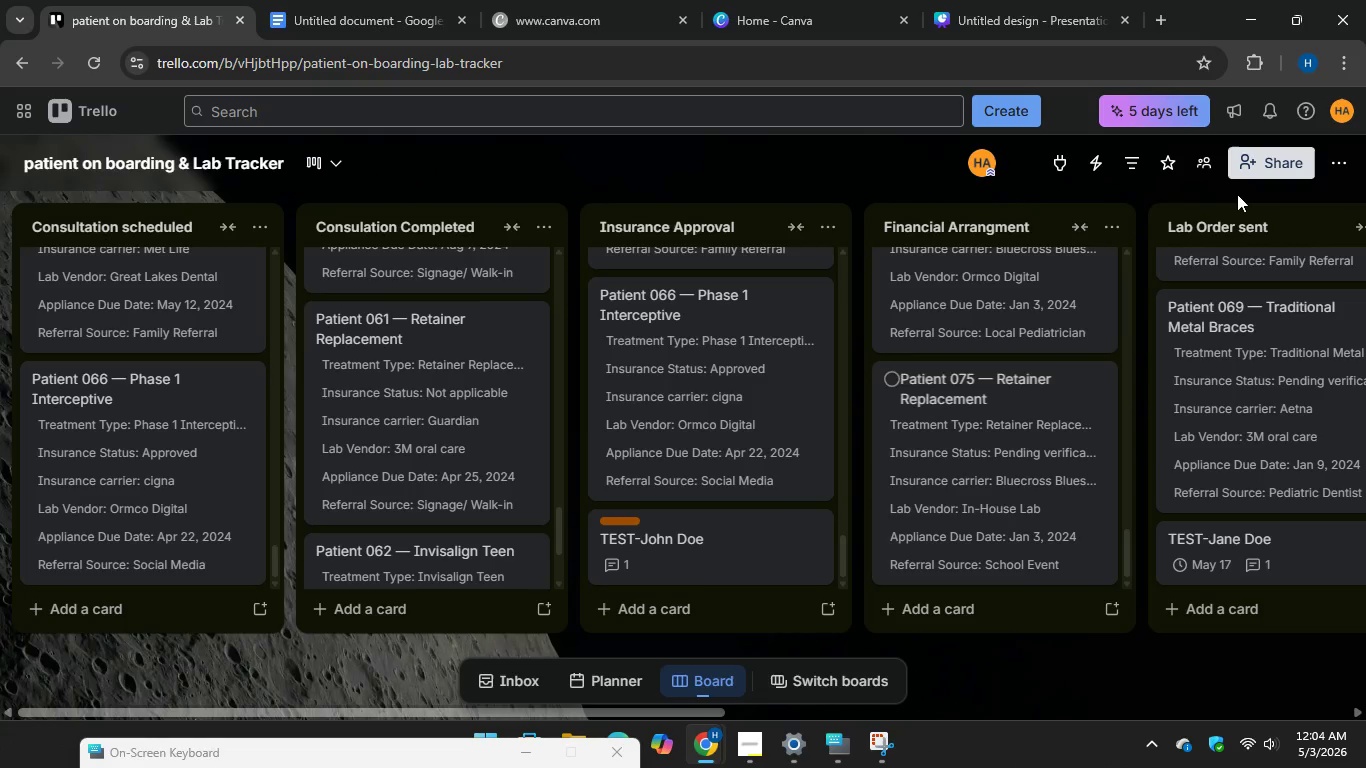 
left_click([1348, 154])
 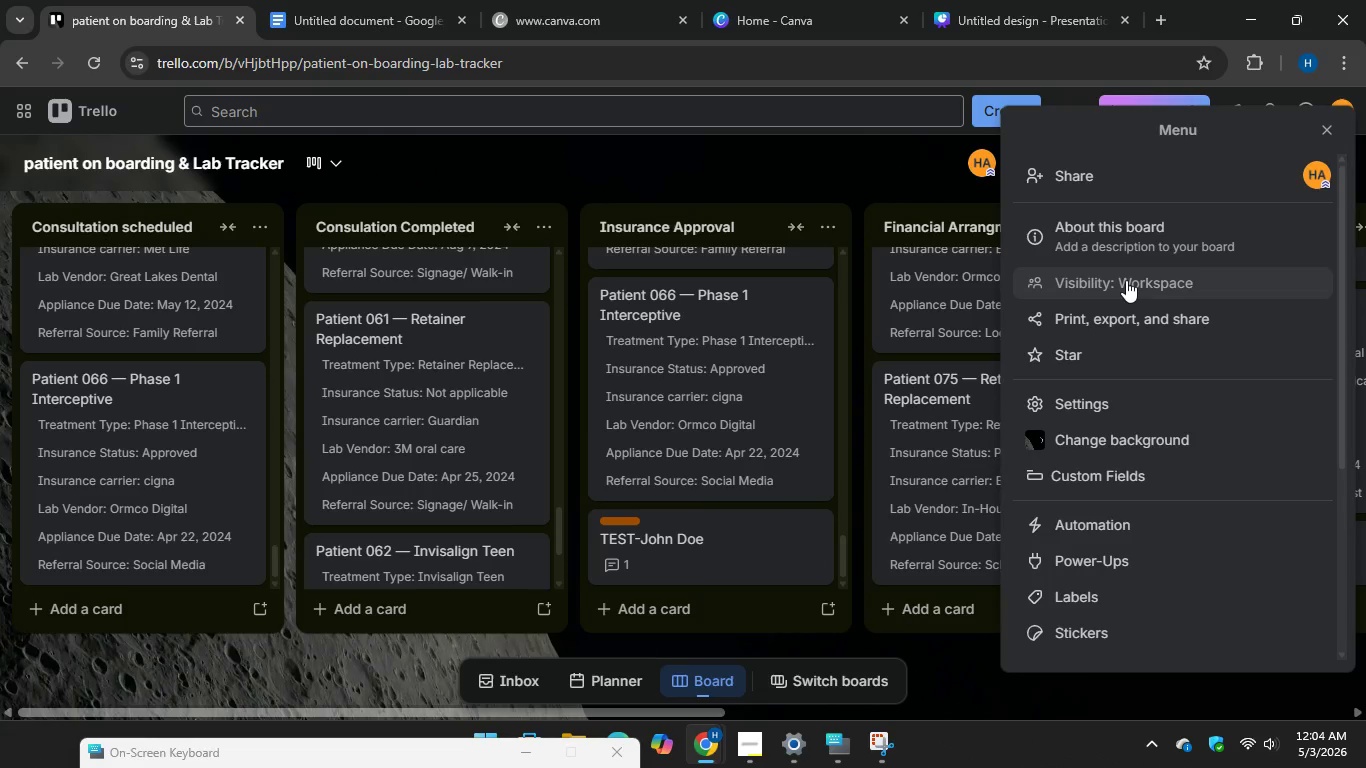 
left_click([1126, 278])
 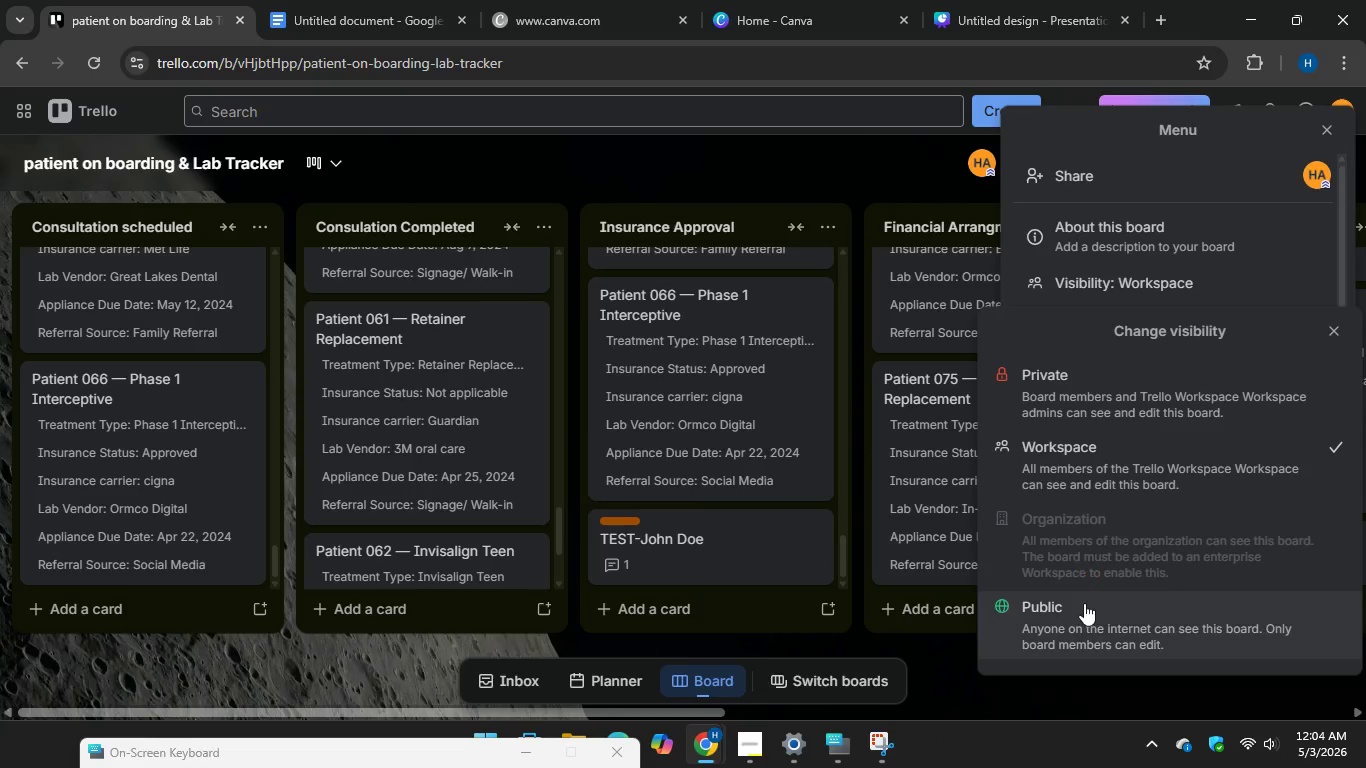 
left_click([1079, 617])
 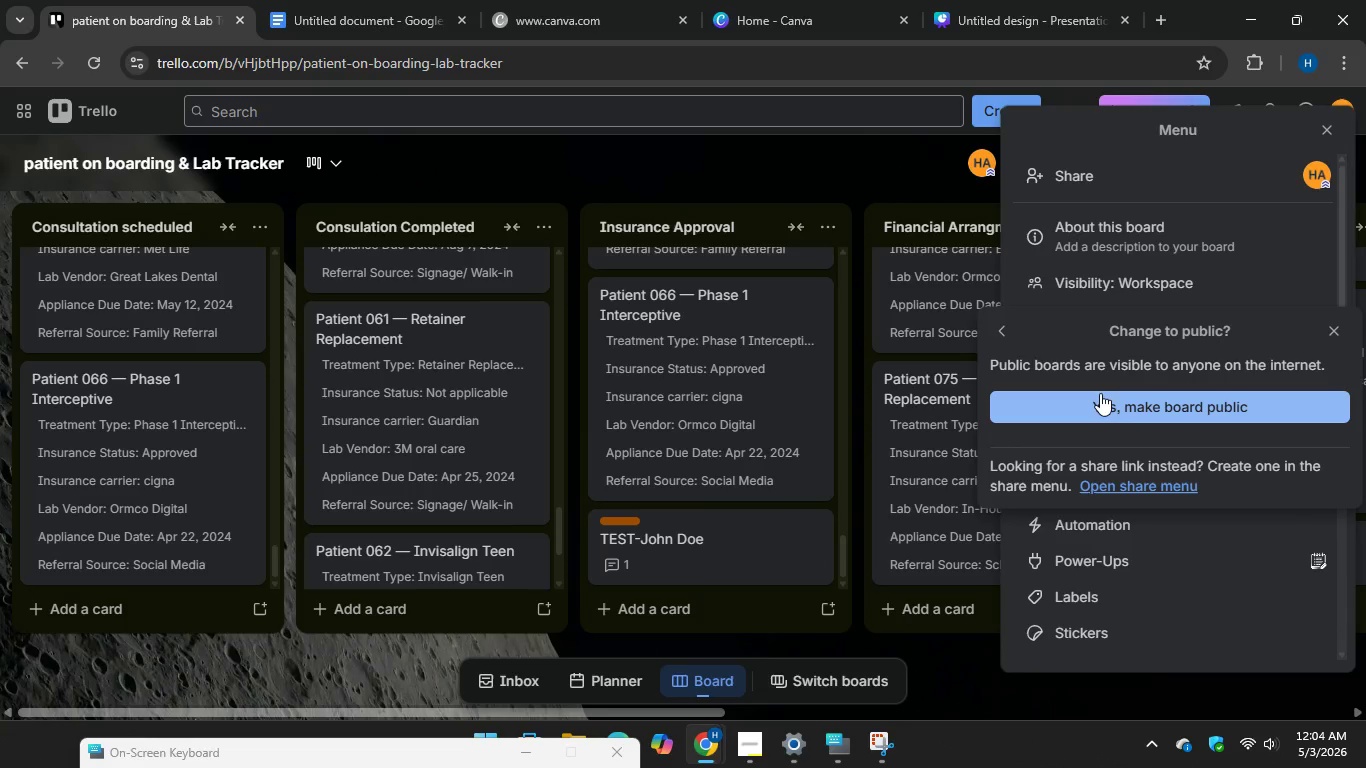 
left_click([1098, 397])
 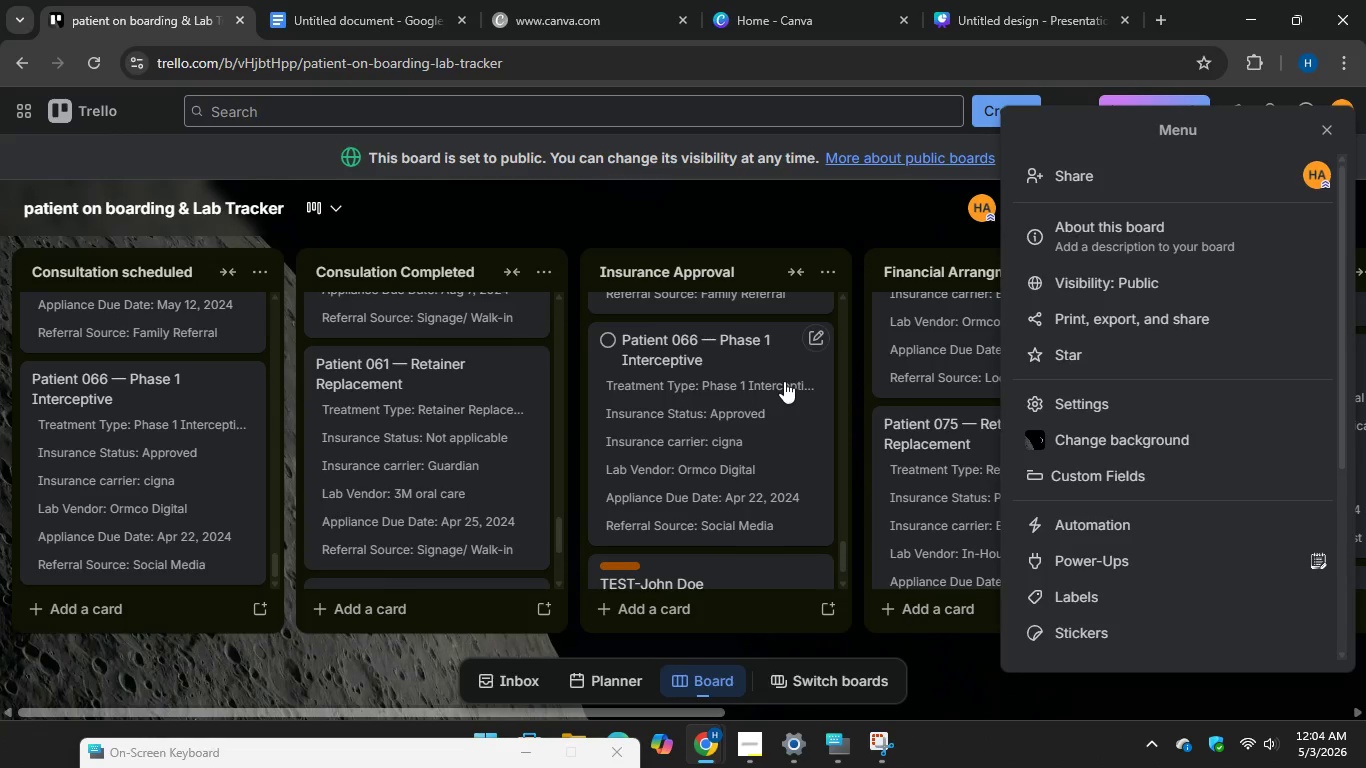 
wait(14.19)
 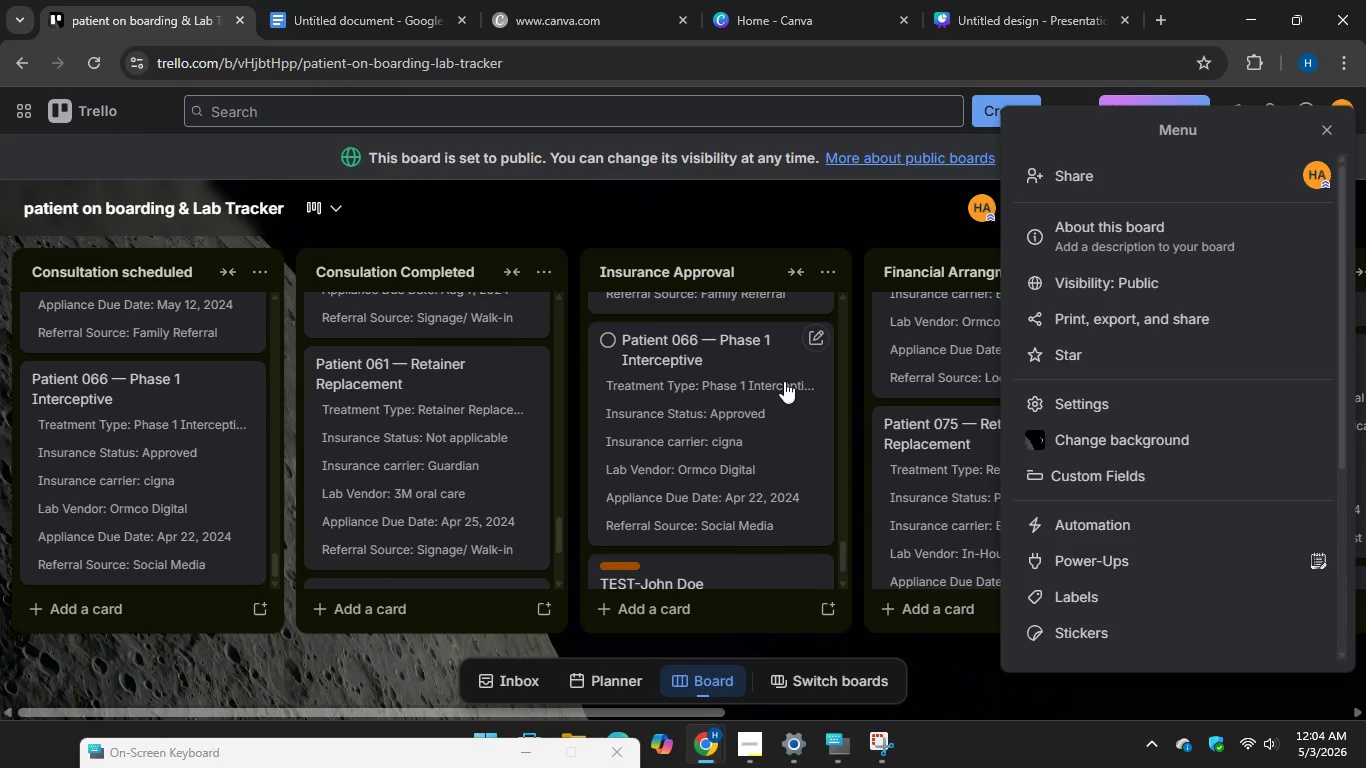 
left_click([896, 222])
 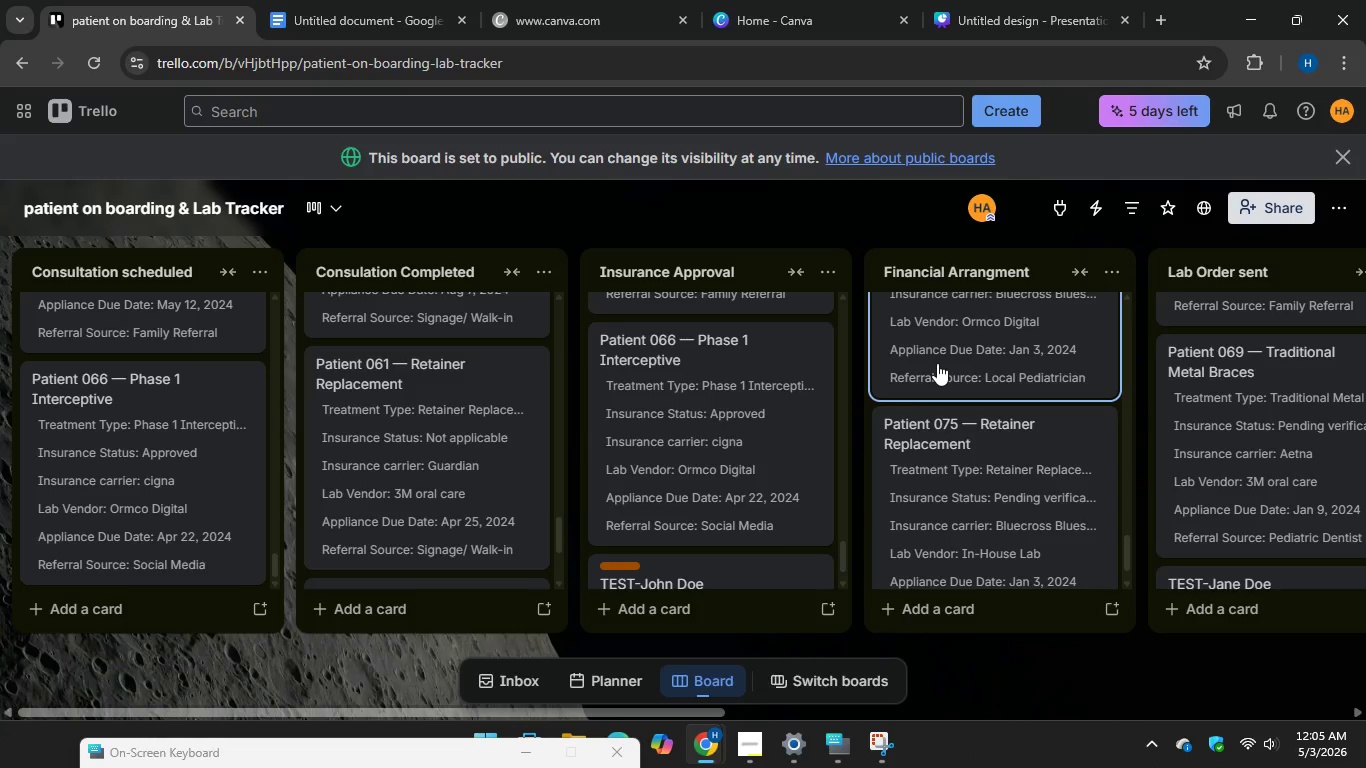 
wait(16.58)
 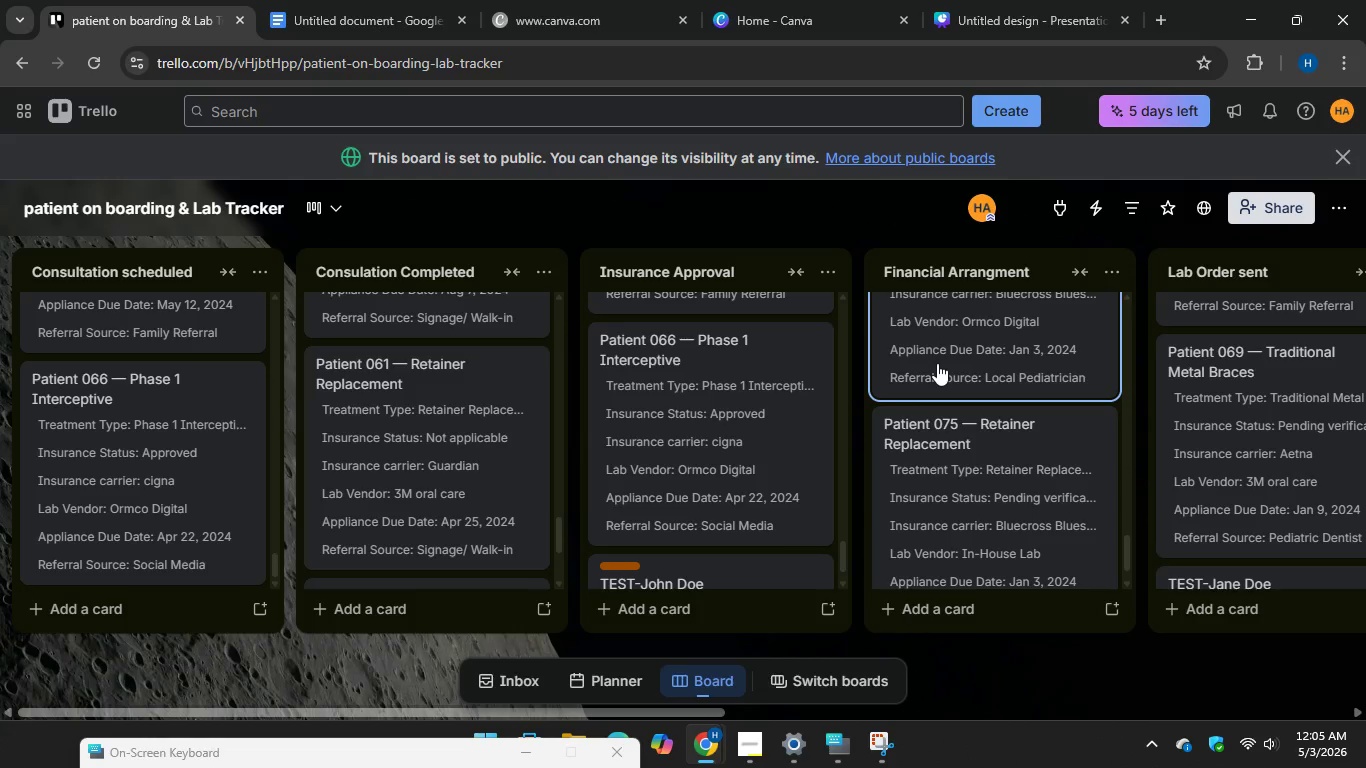 
left_click_drag(start_coordinate=[278, 710], to_coordinate=[42, 689])
 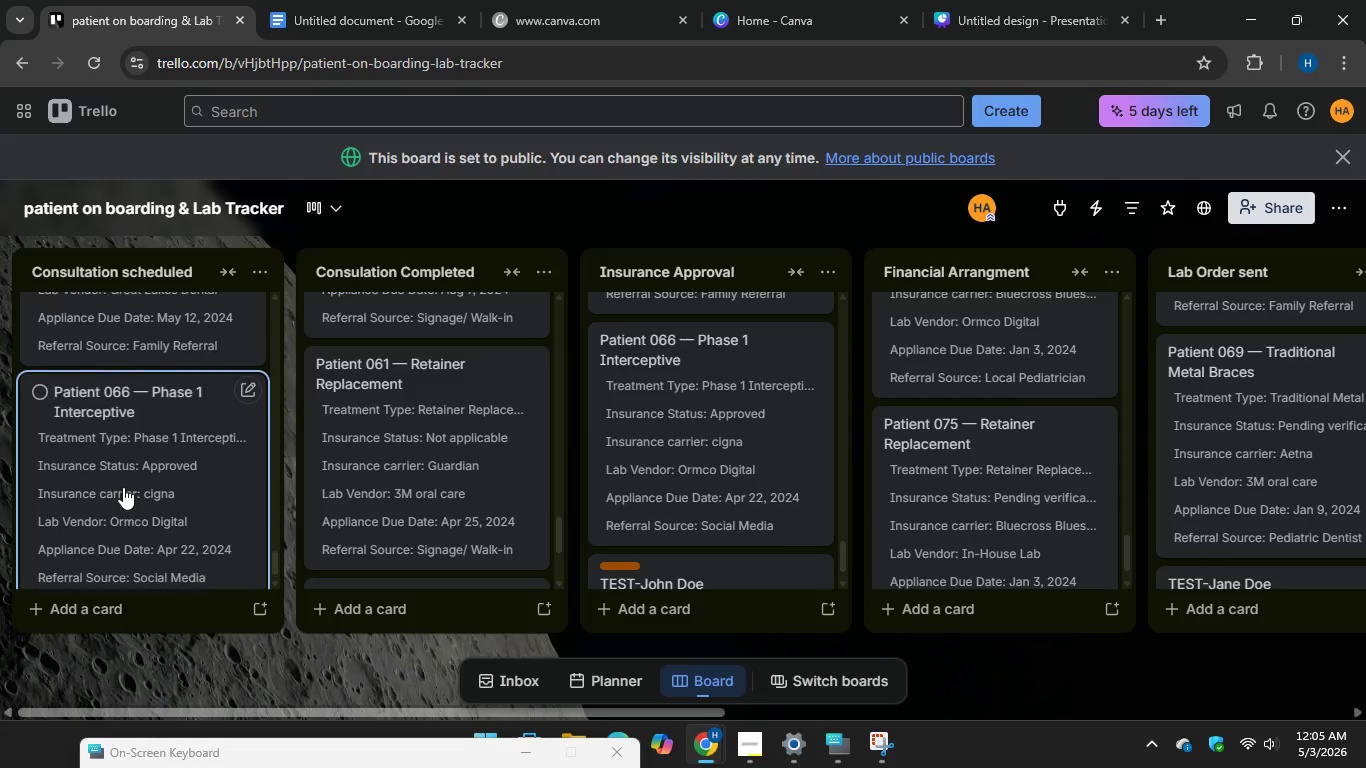 
scroll: coordinate [123, 487], scroll_direction: up, amount: 3.0
 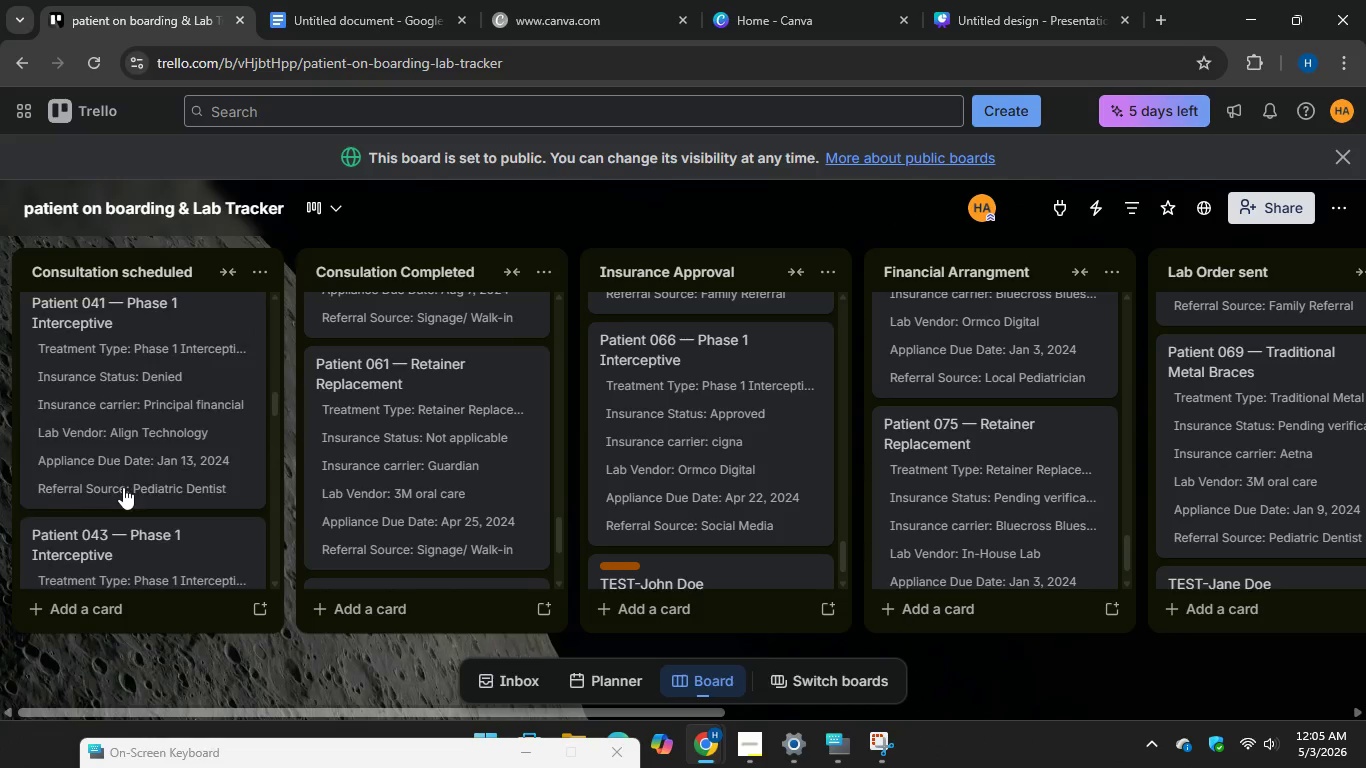 
left_click([128, 265])
 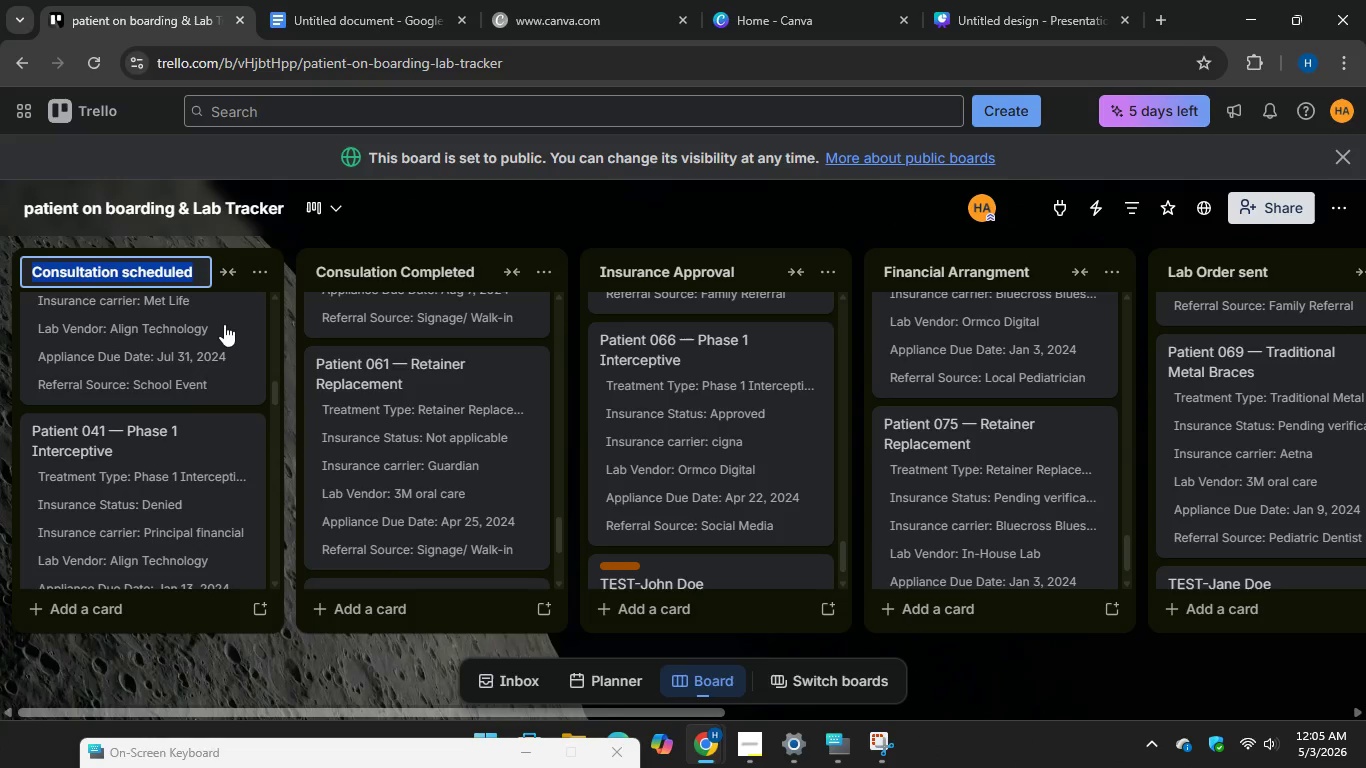 
left_click([216, 353])
 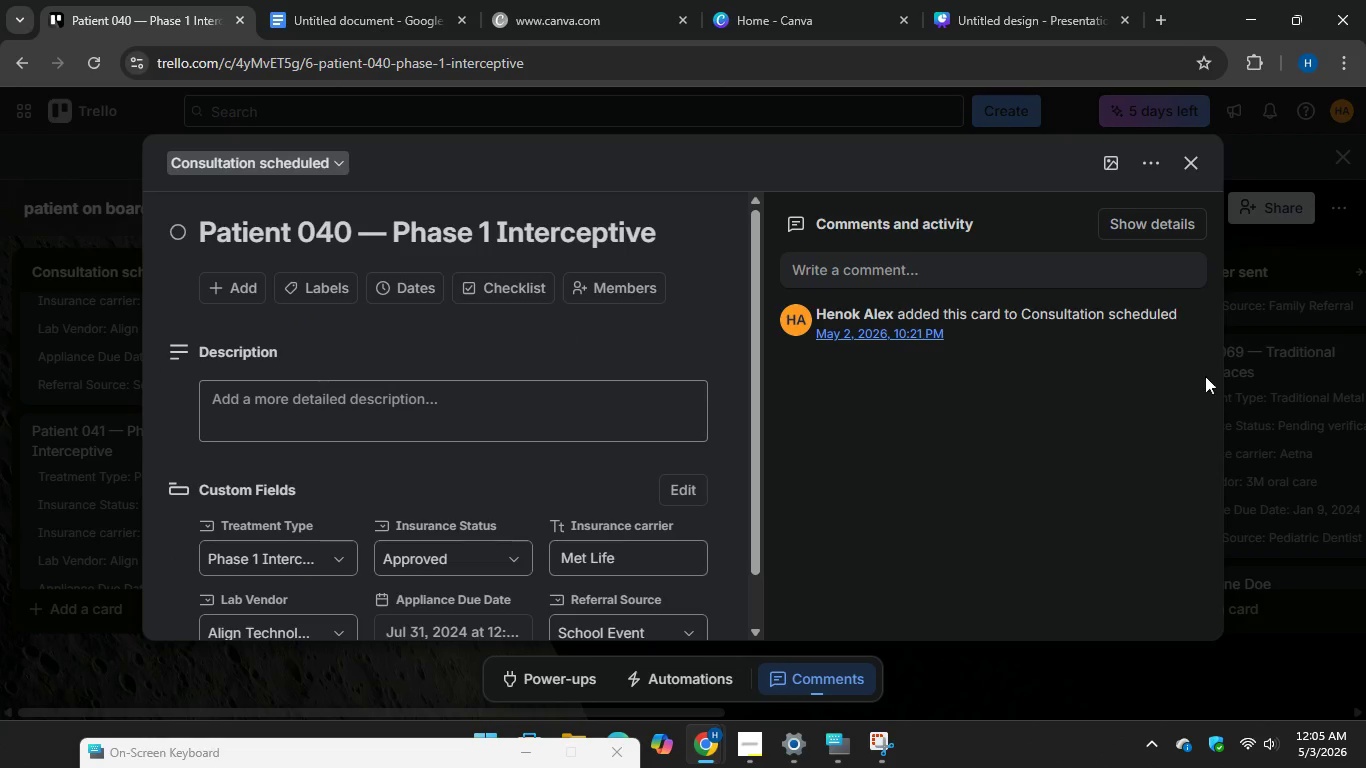 
left_click([1281, 398])
 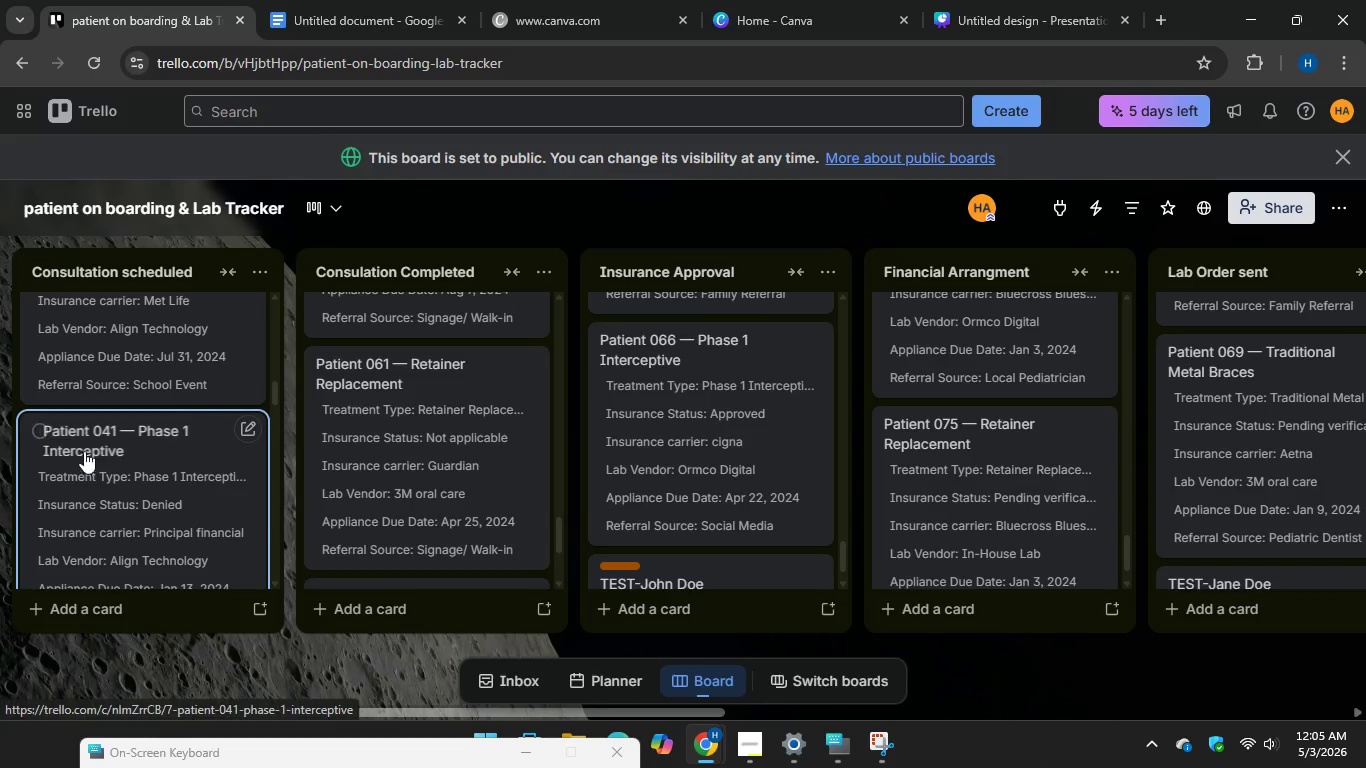 
scroll: coordinate [96, 449], scroll_direction: down, amount: 20.0
 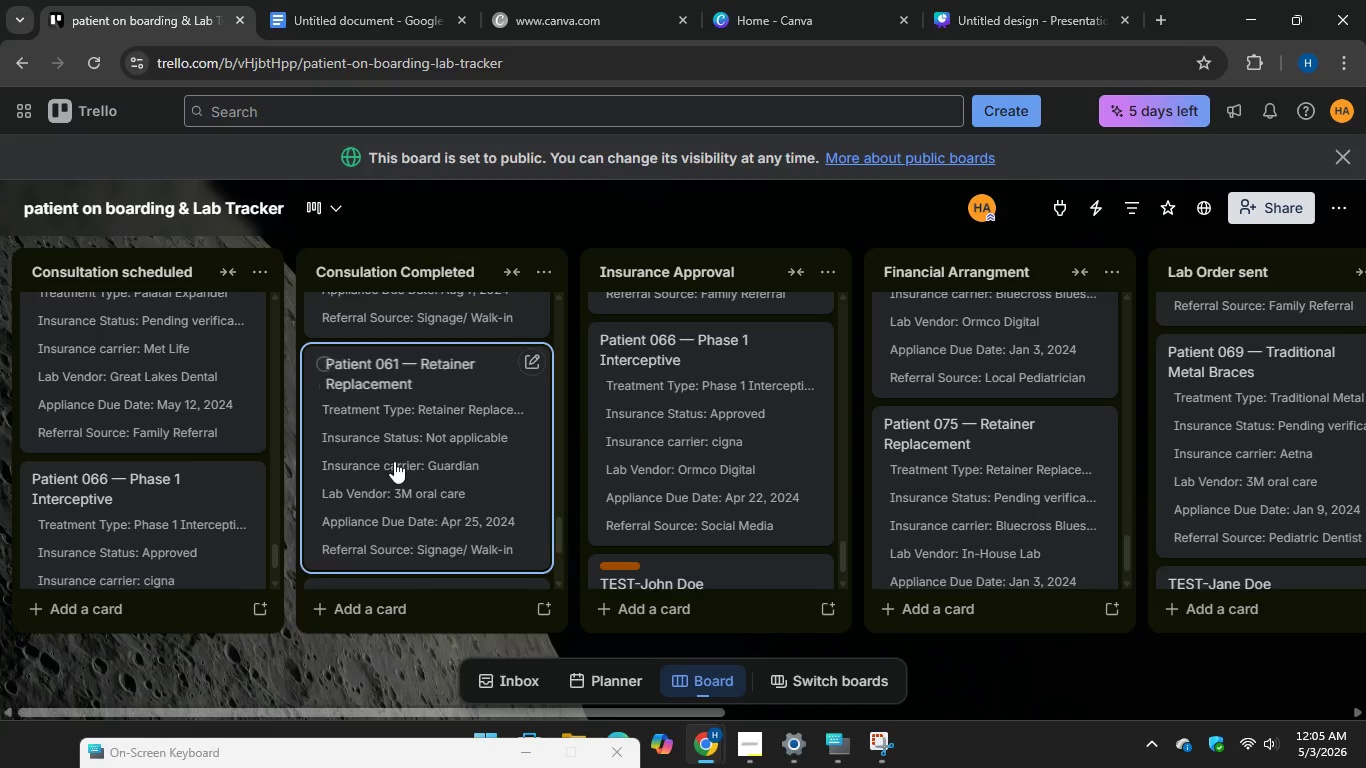 
scroll: coordinate [670, 465], scroll_direction: up, amount: 5.0
 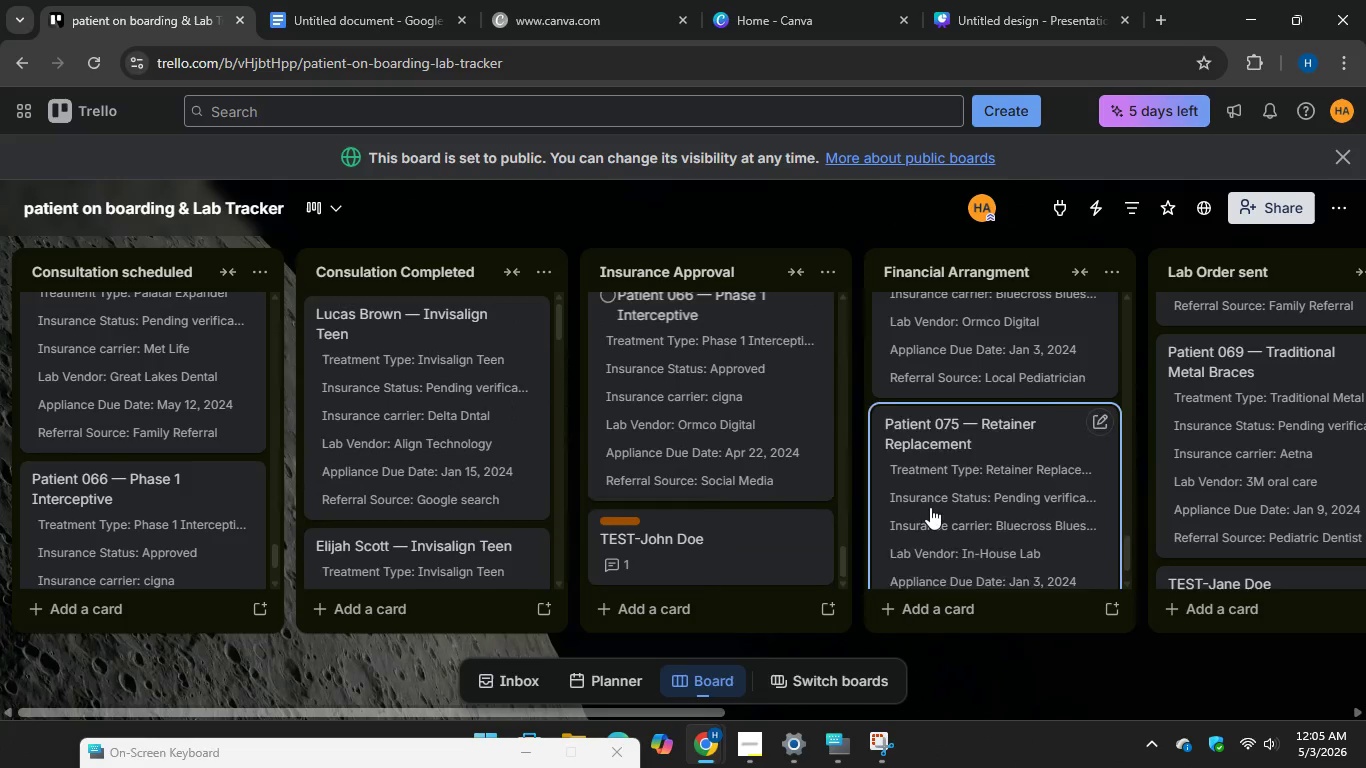 